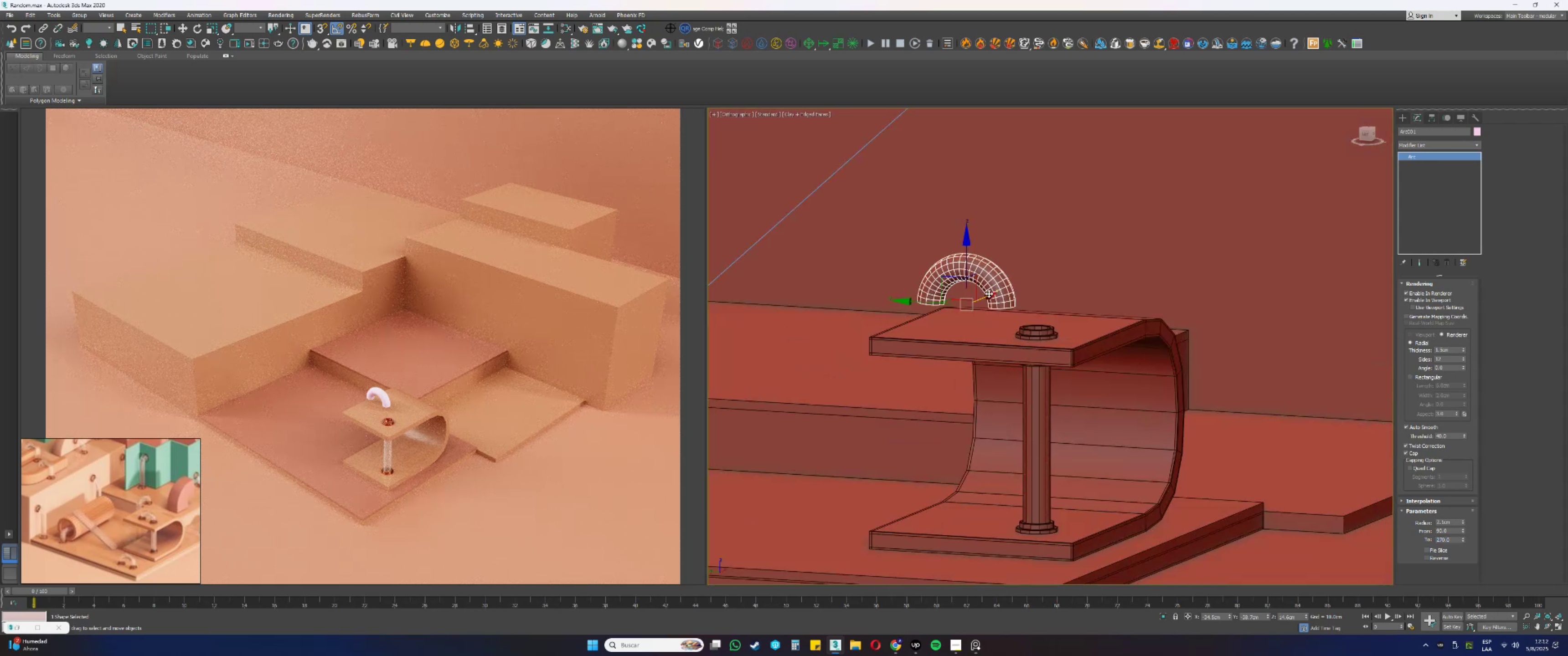 
hold_key(key=AltLeft, duration=0.35)
 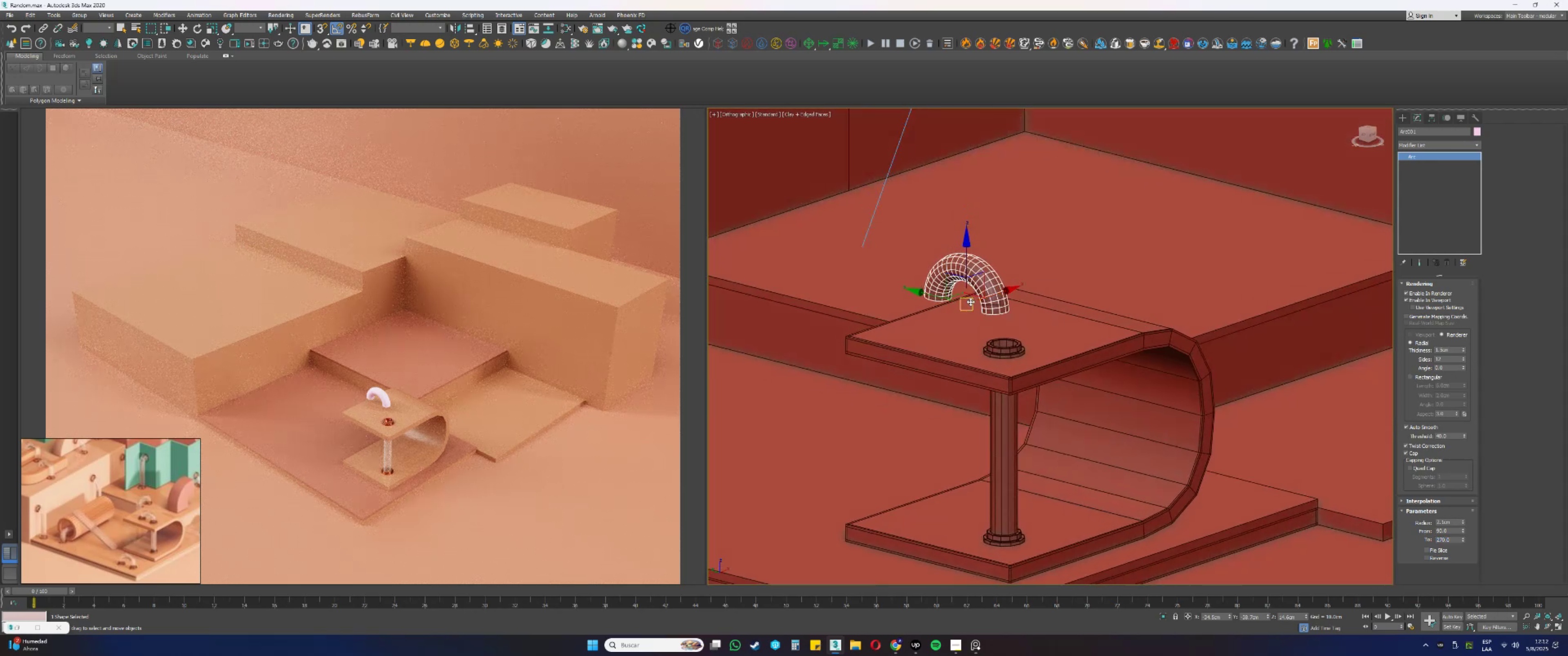 
scroll: coordinate [970, 297], scroll_direction: up, amount: 1.0
 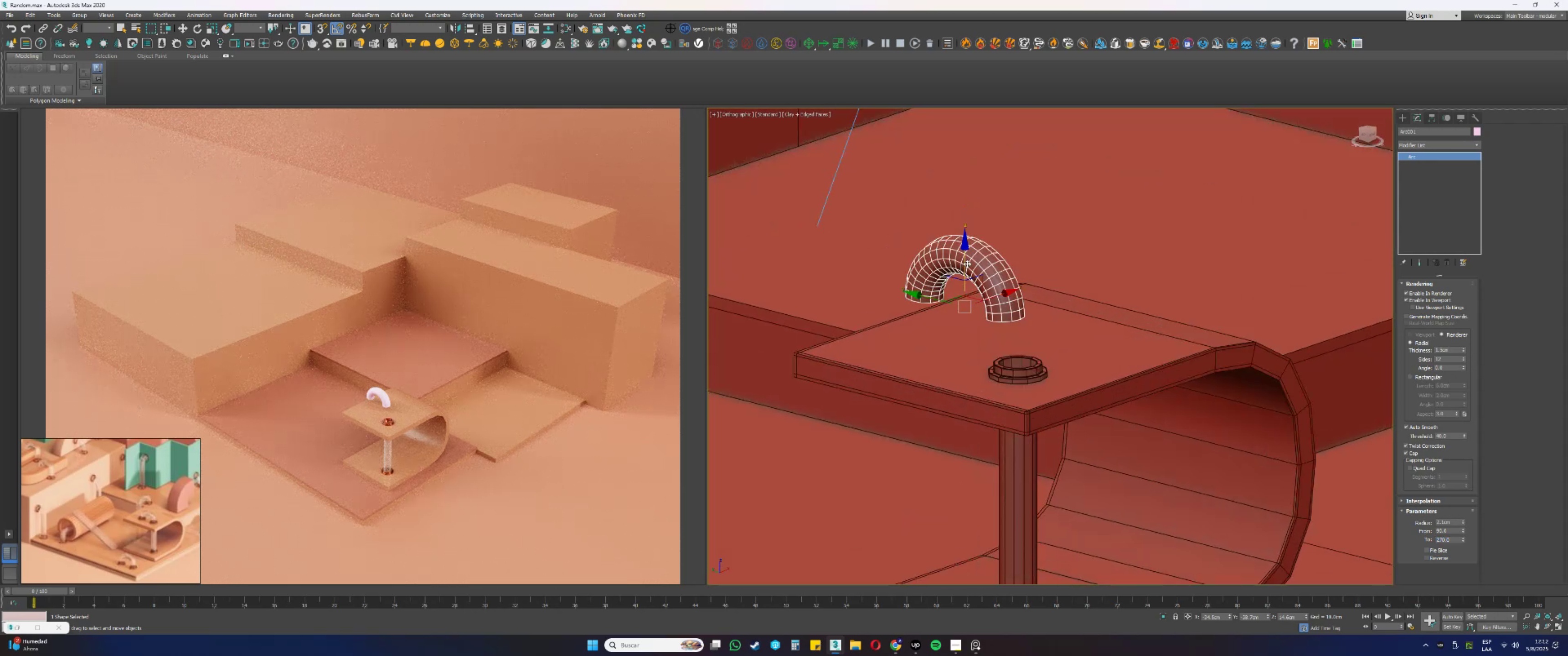 
left_click_drag(start_coordinate=[965, 261], to_coordinate=[1092, 452])
 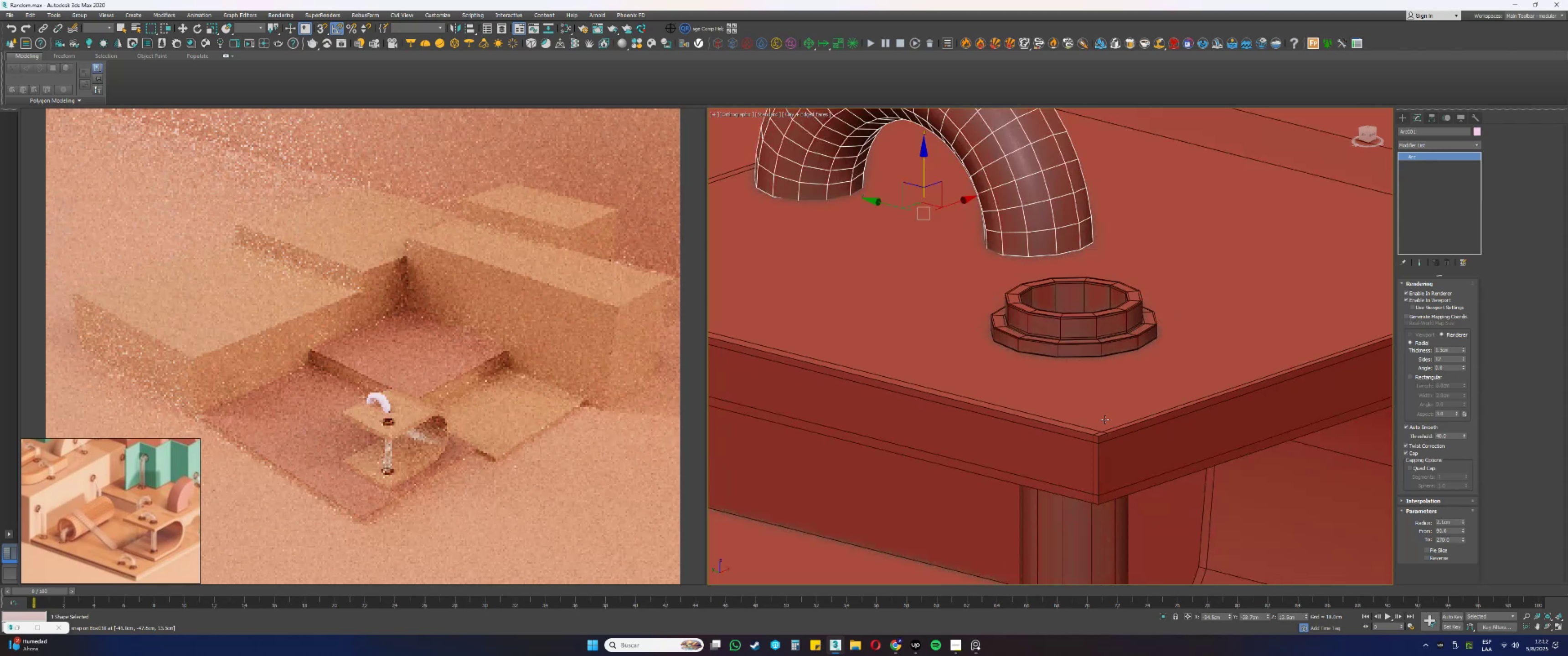 
scroll: coordinate [1012, 403], scroll_direction: up, amount: 6.0
 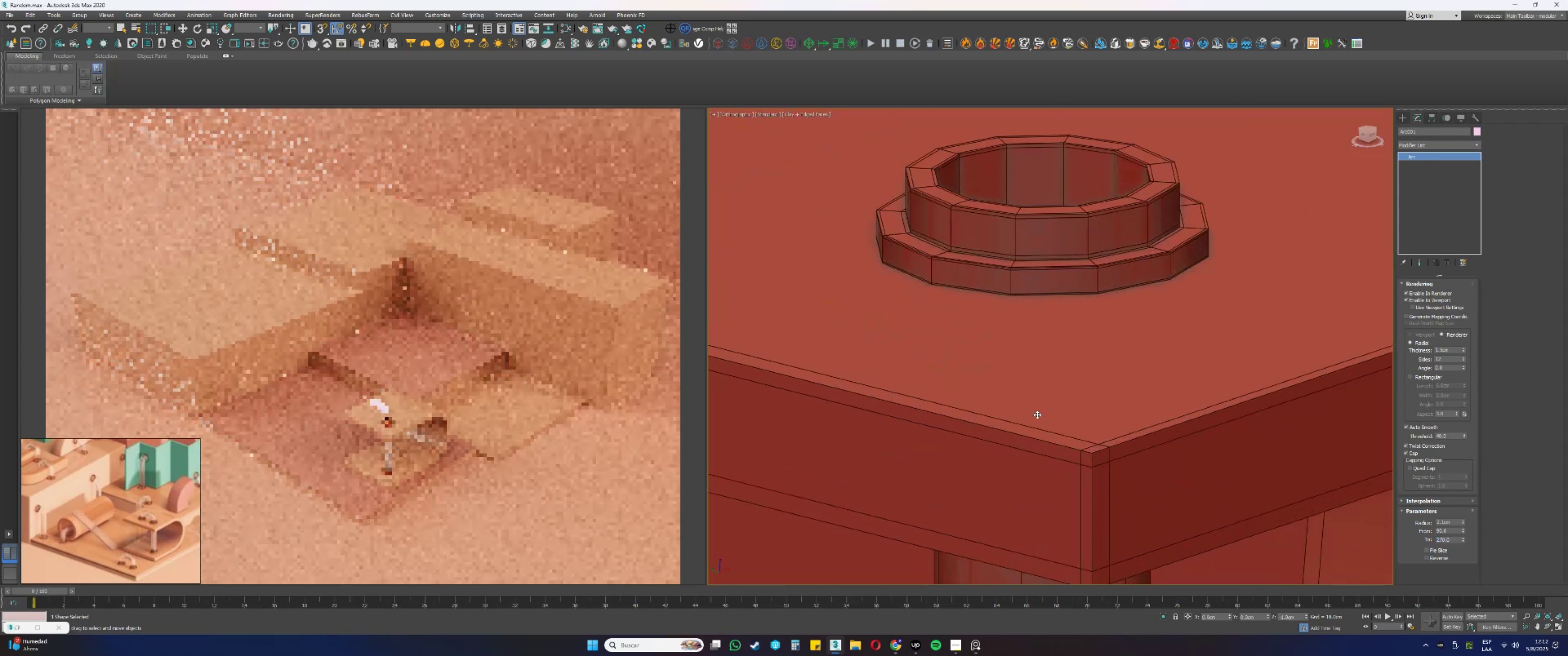 
type(ss)
 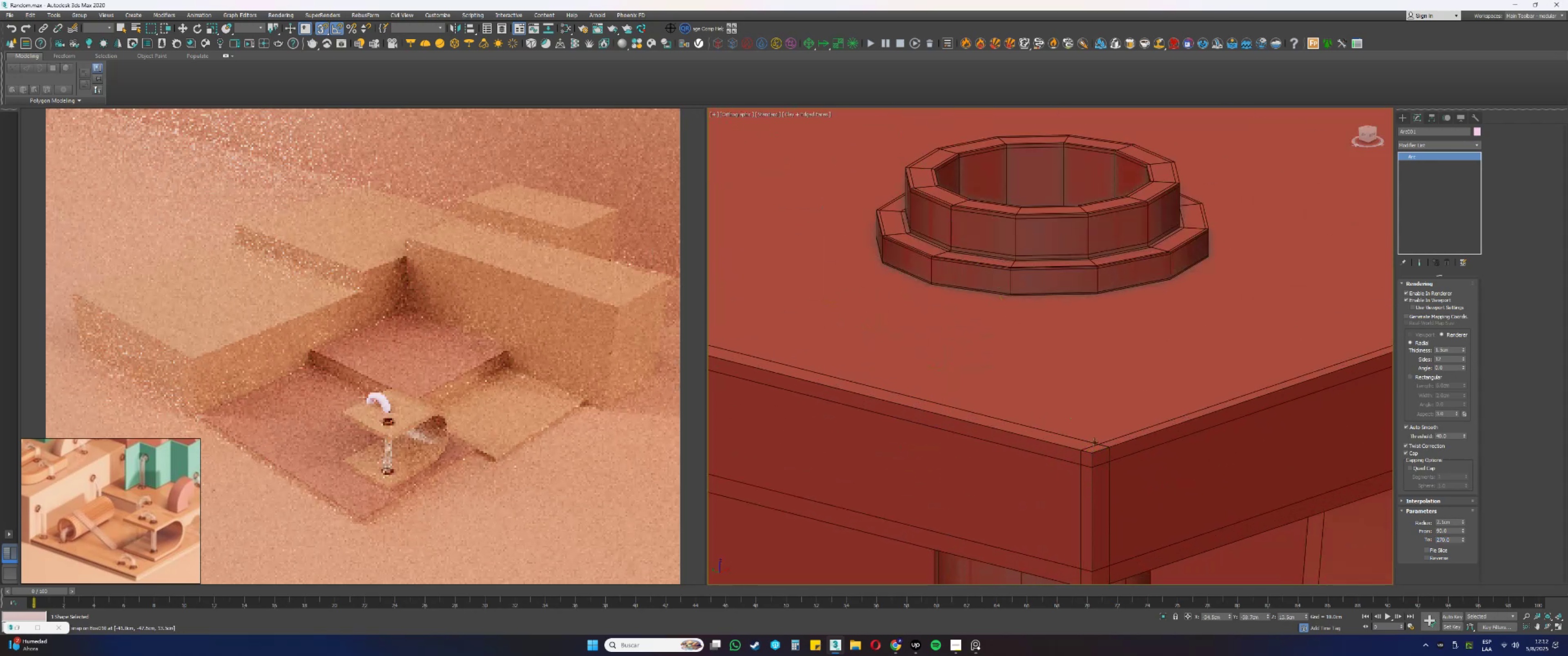 
scroll: coordinate [1102, 417], scroll_direction: down, amount: 5.0
 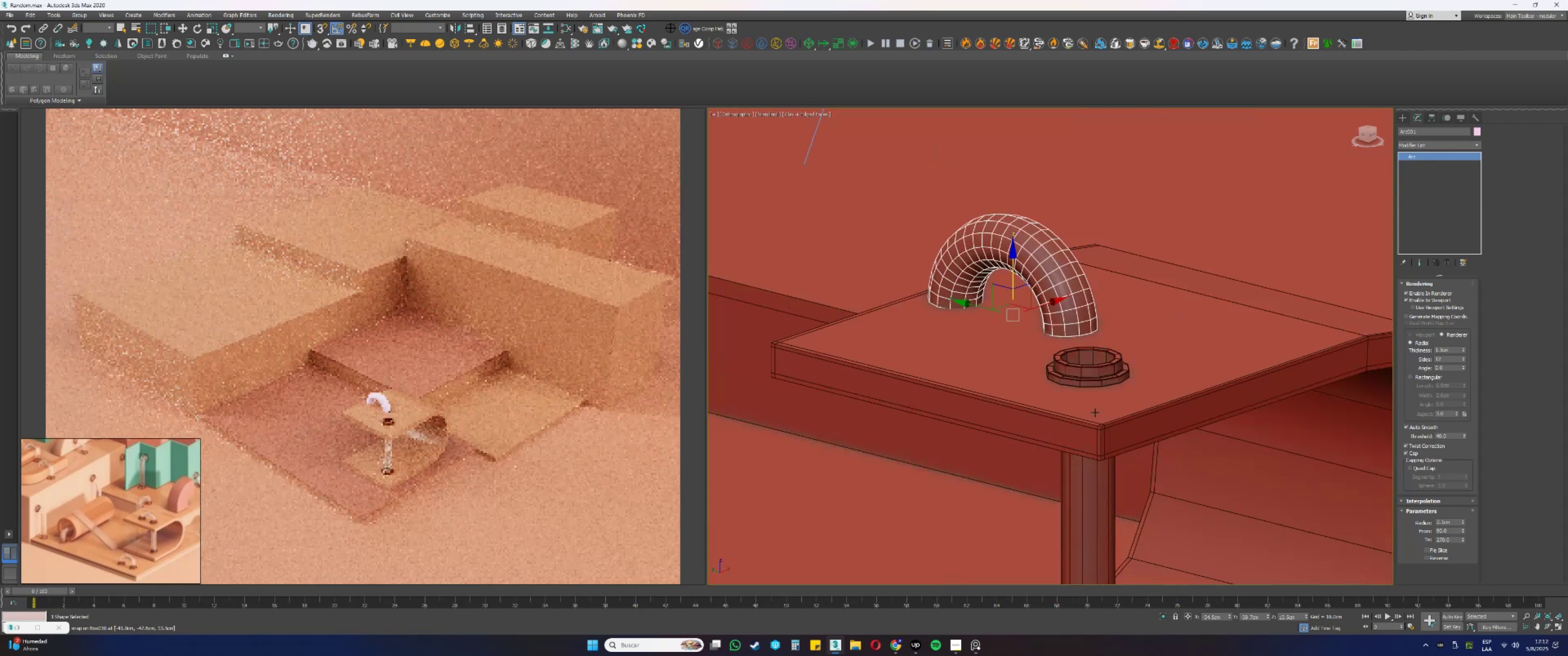 
hold_key(key=AltLeft, duration=1.14)
 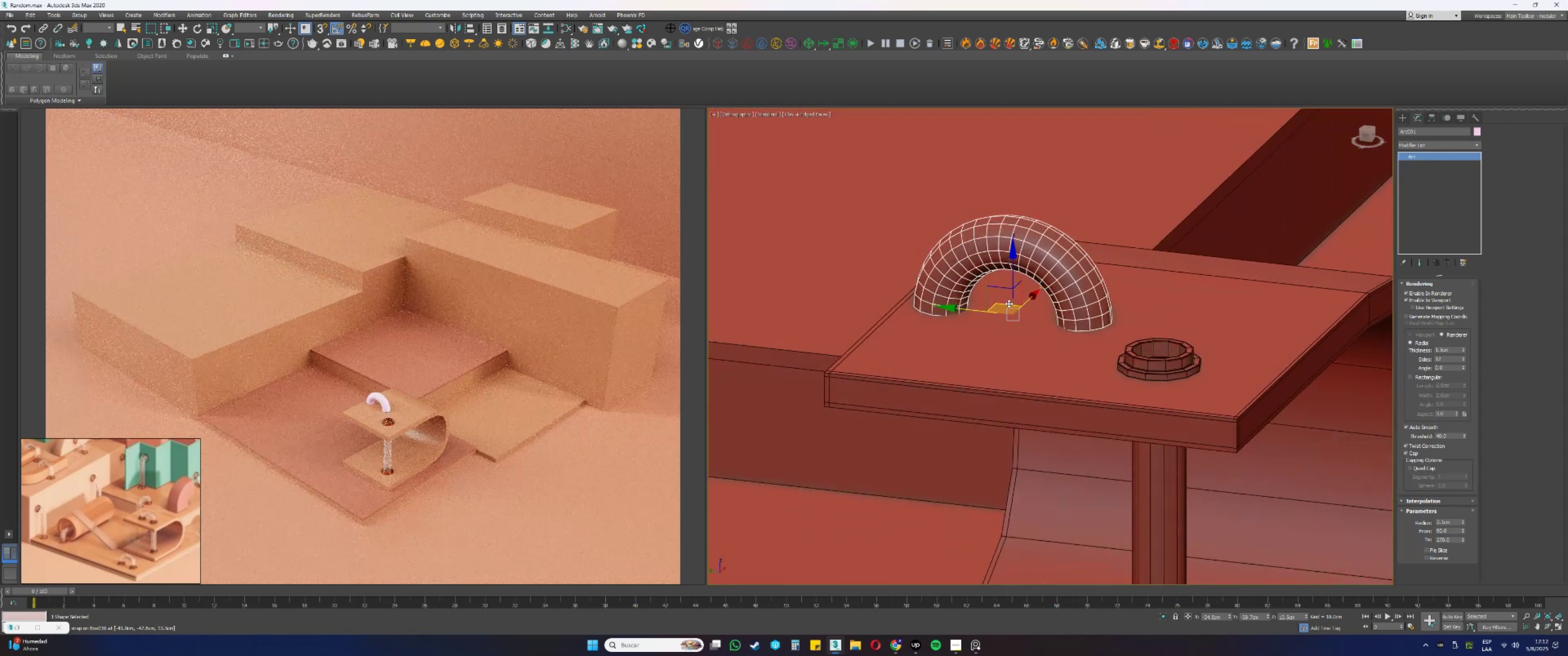 
left_click_drag(start_coordinate=[1005, 302], to_coordinate=[1081, 345])
 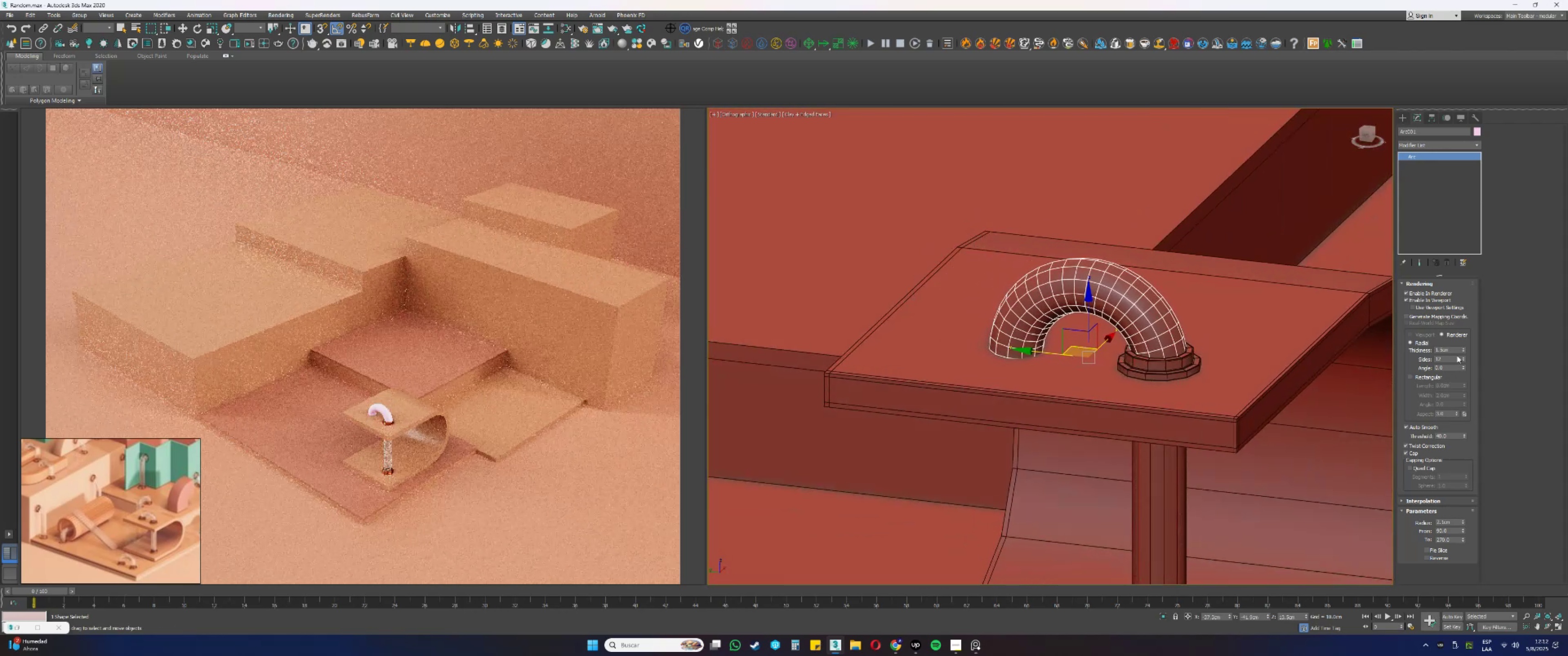 
left_click_drag(start_coordinate=[1464, 347], to_coordinate=[1455, 344])
 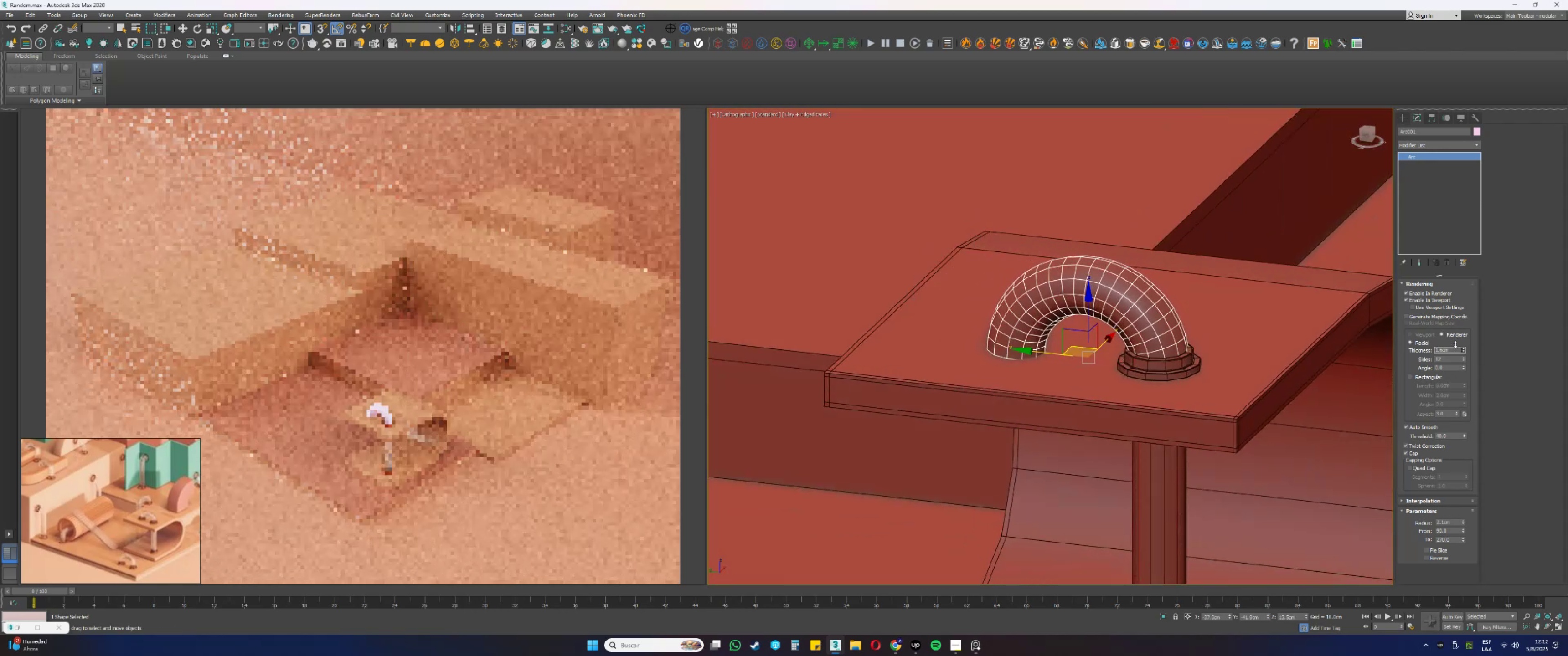 
key(Control+ControlLeft)
 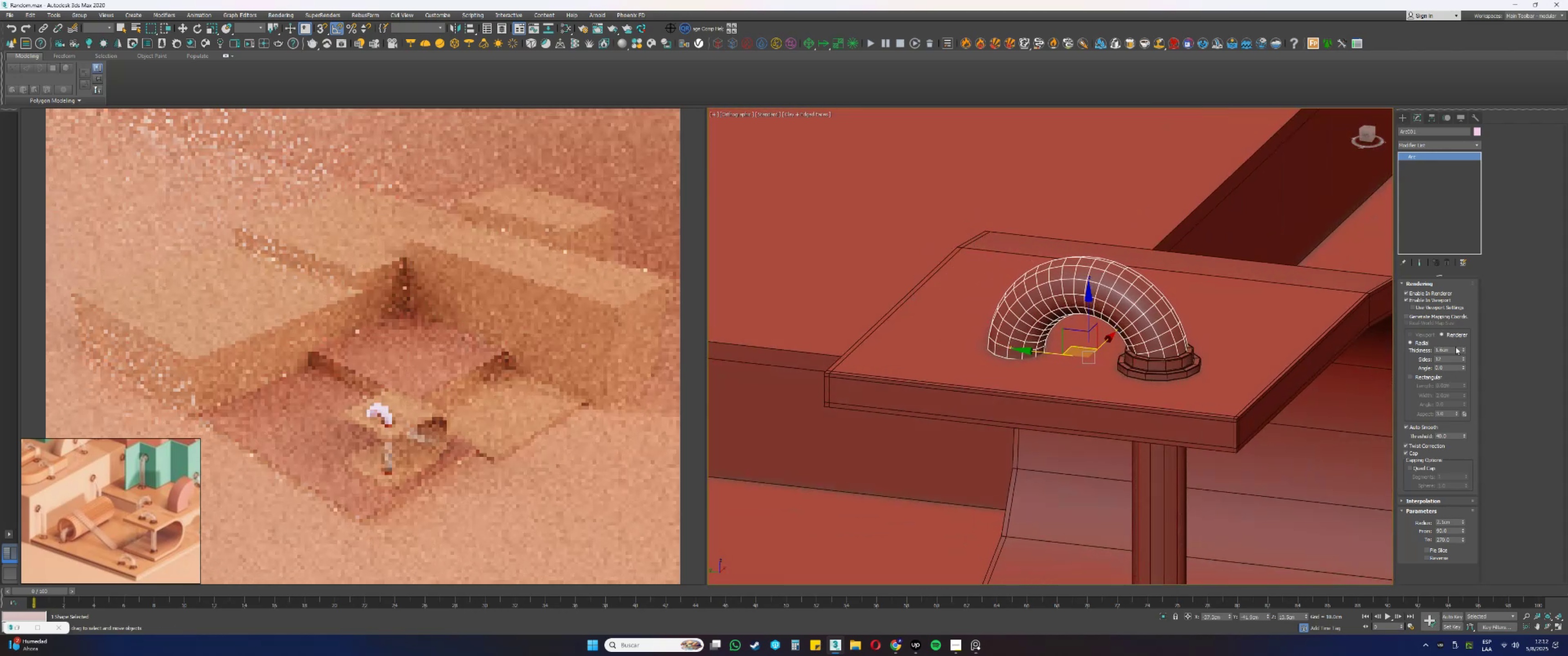 
key(Control+Z)
 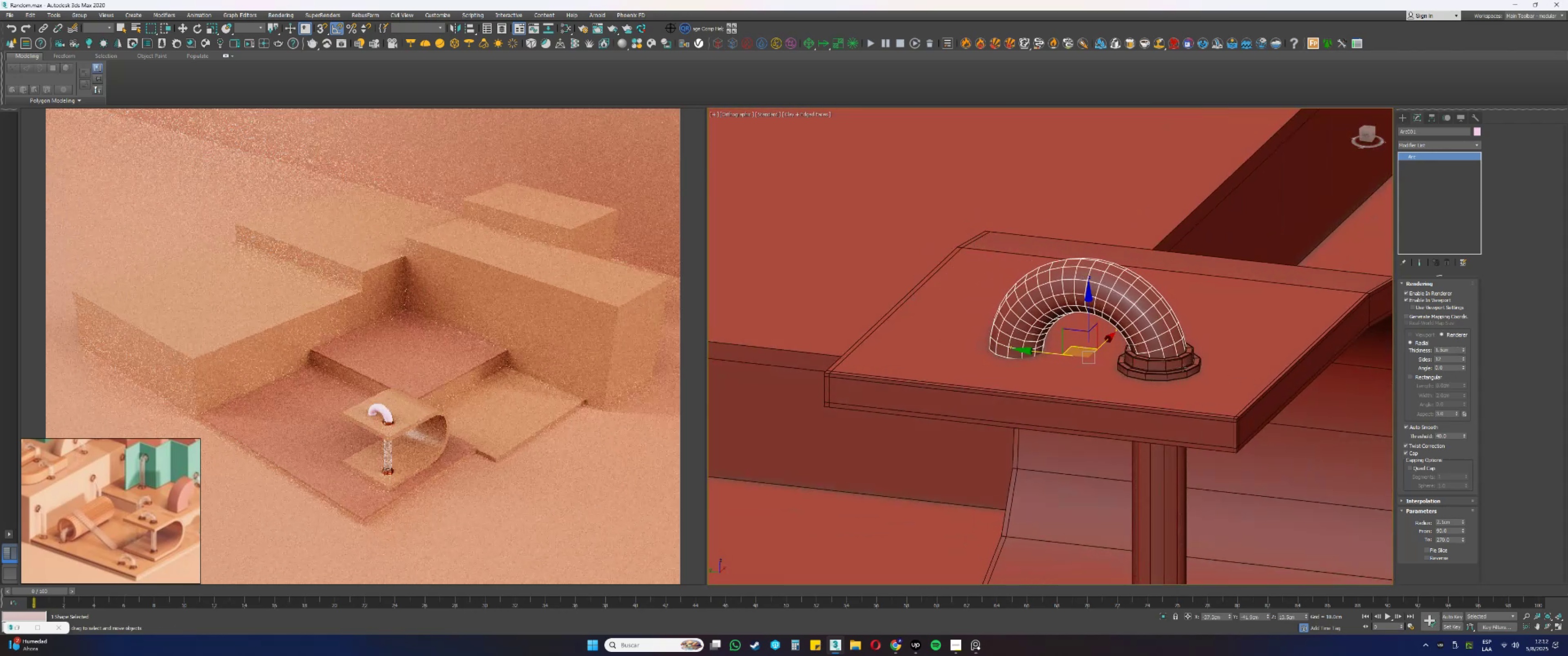 
left_click([1156, 457])
 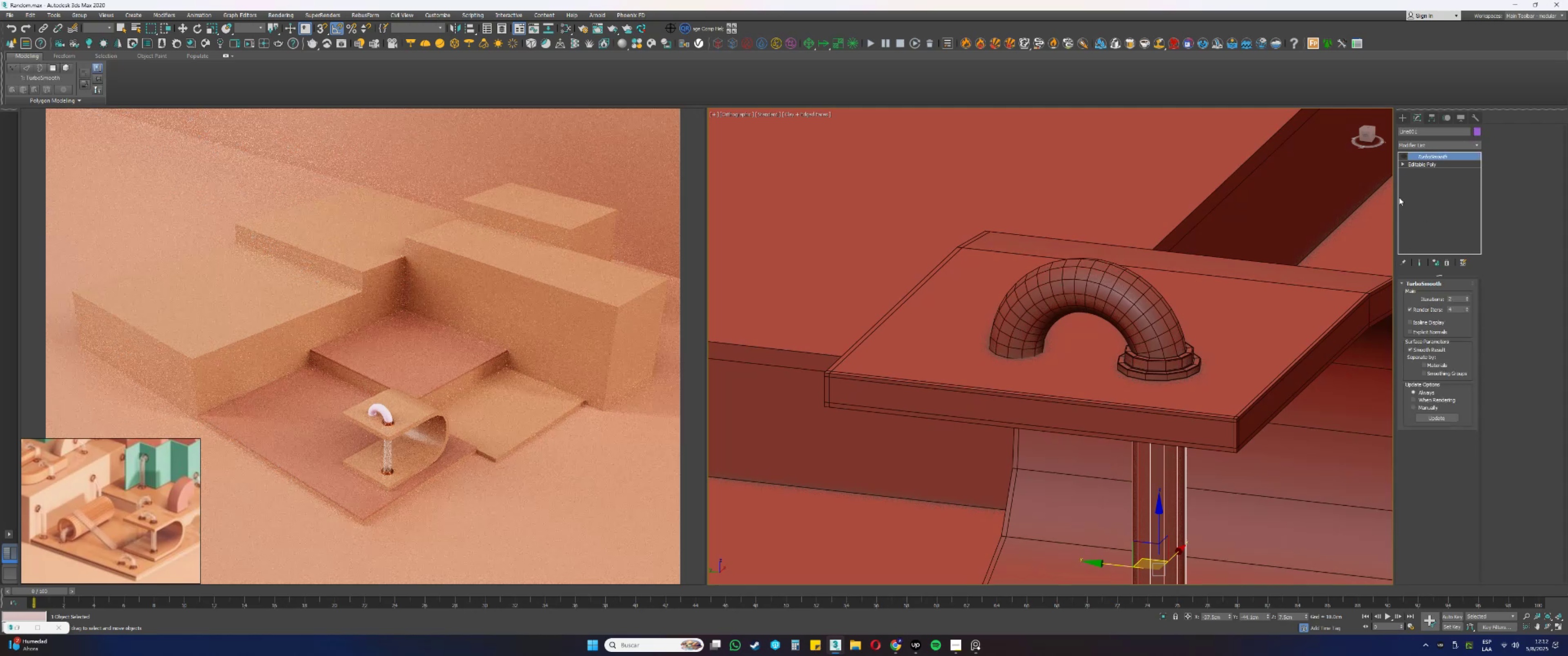 
left_click([1118, 312])
 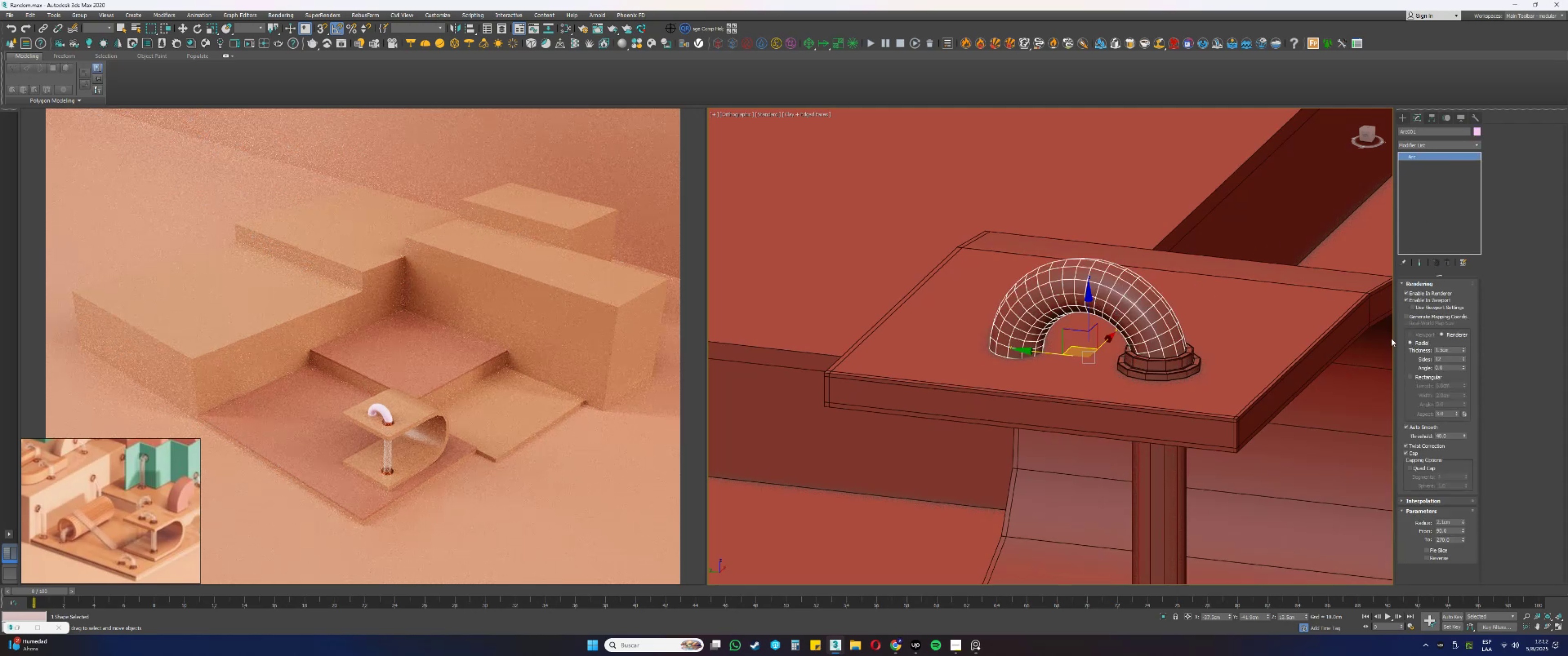 
scroll: coordinate [1155, 351], scroll_direction: up, amount: 3.0
 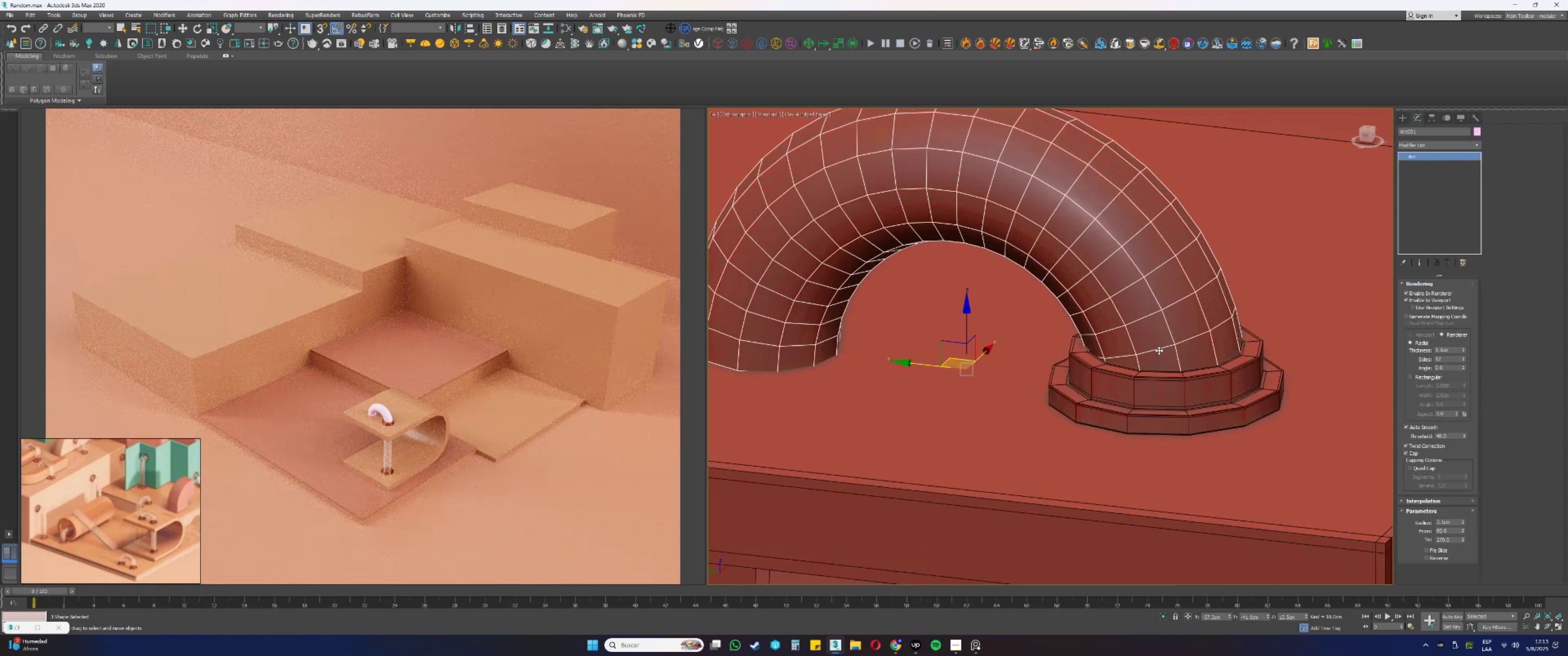 
type(tz)
 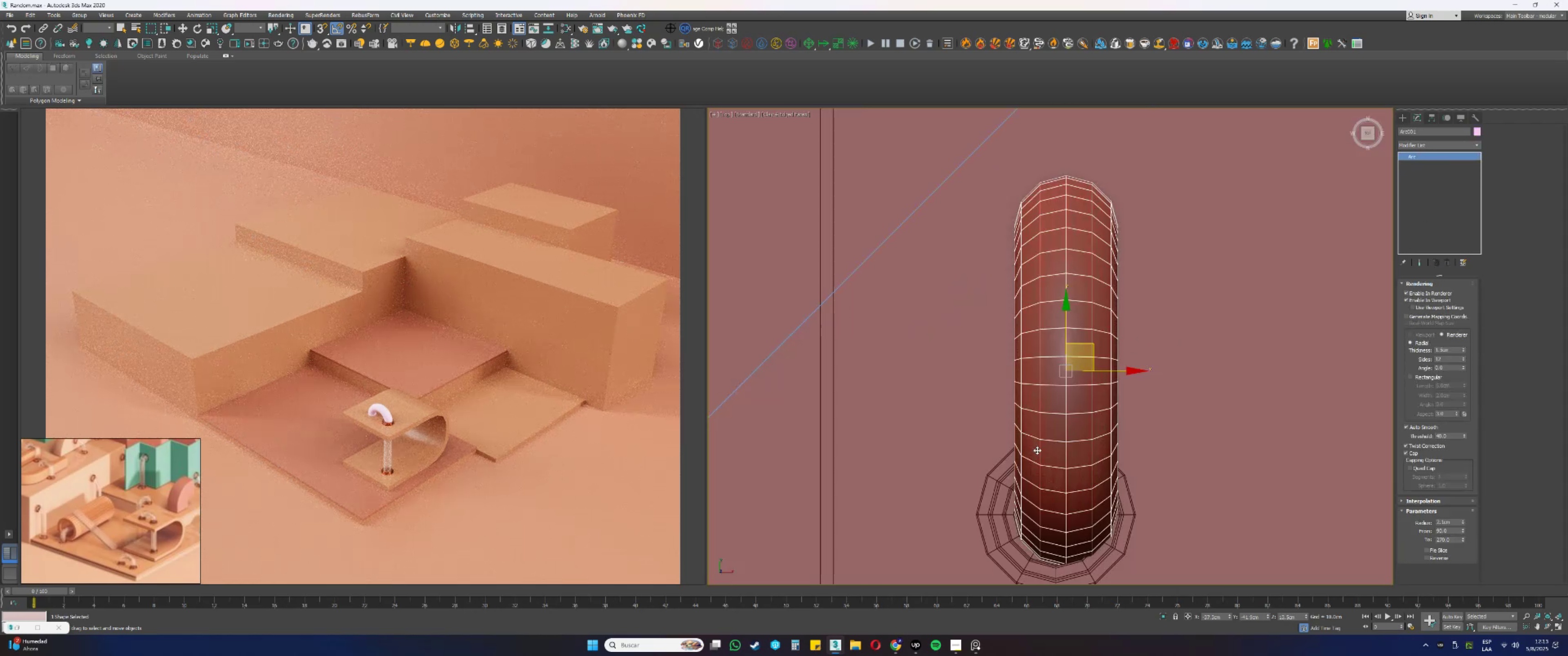 
scroll: coordinate [1031, 542], scroll_direction: up, amount: 2.0
 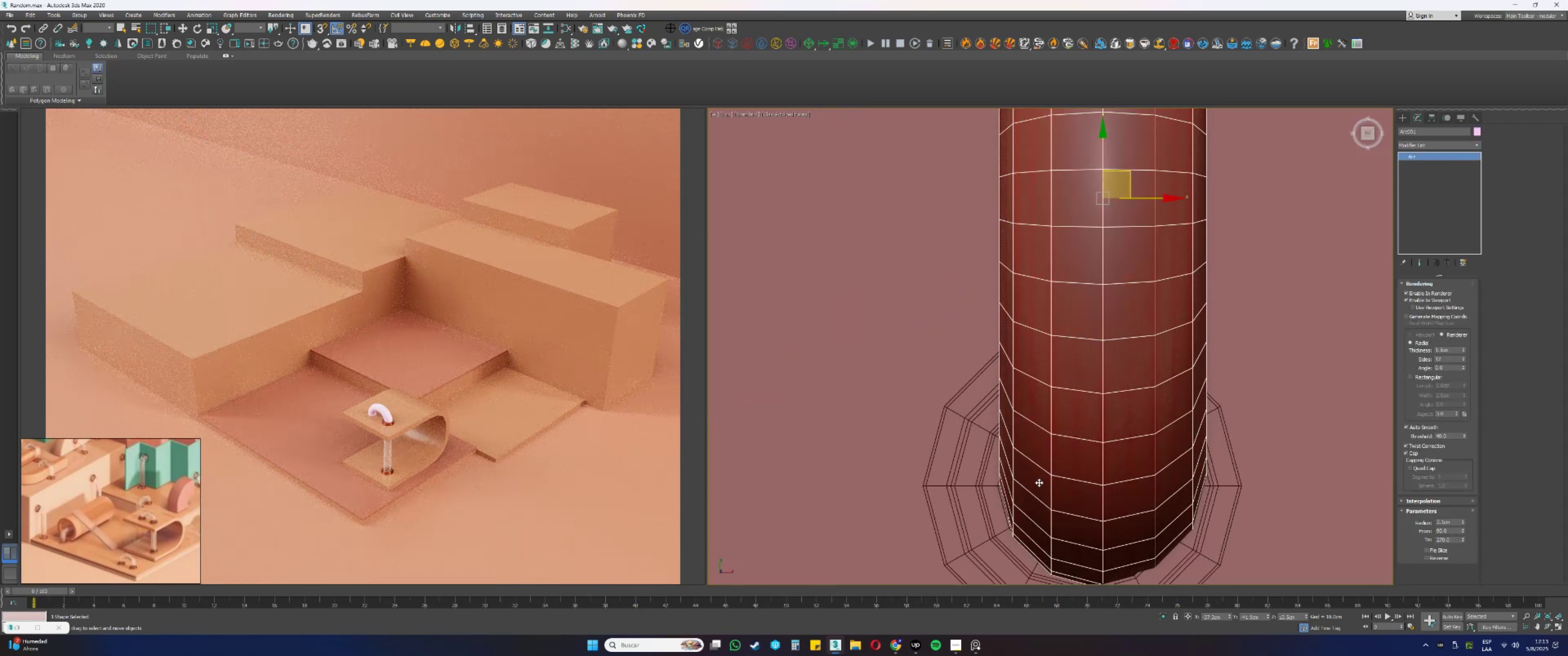 
scroll: coordinate [1037, 442], scroll_direction: down, amount: 4.0
 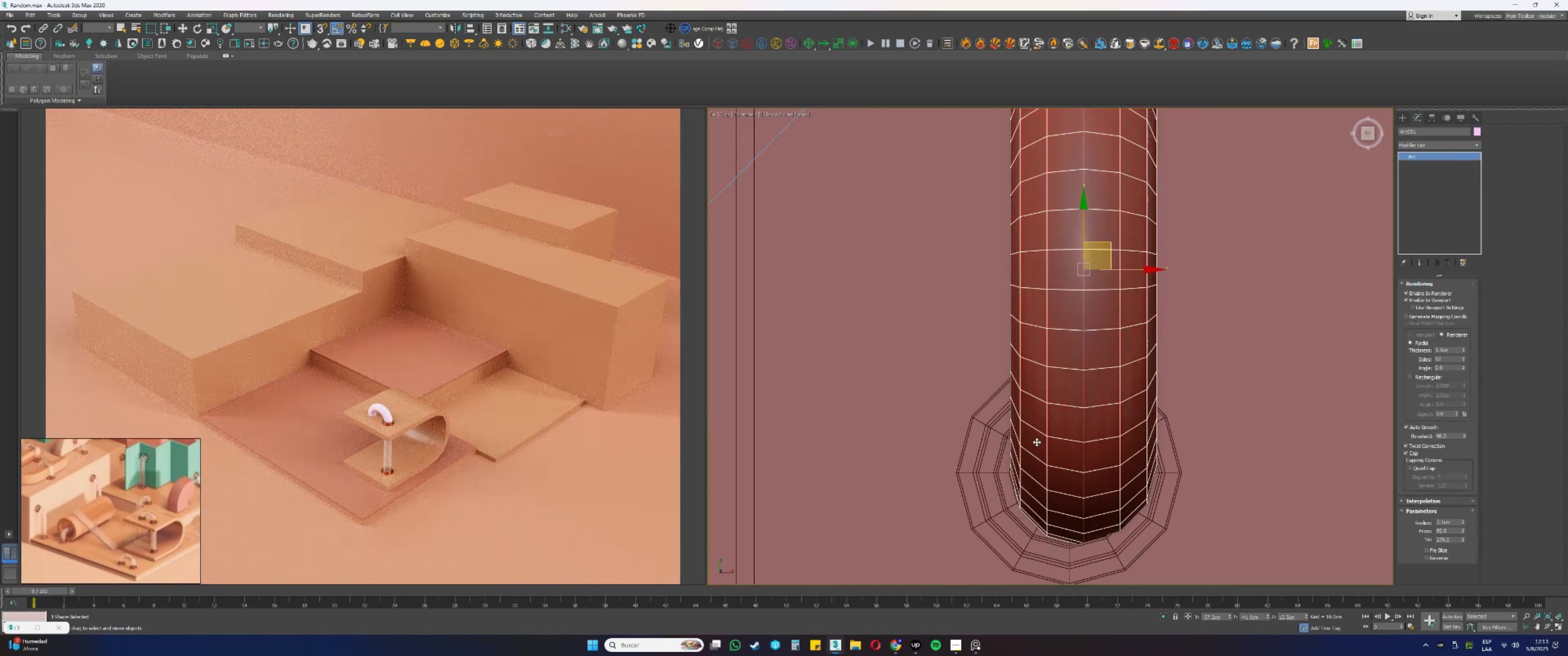 
hold_key(key=AltLeft, duration=0.49)
 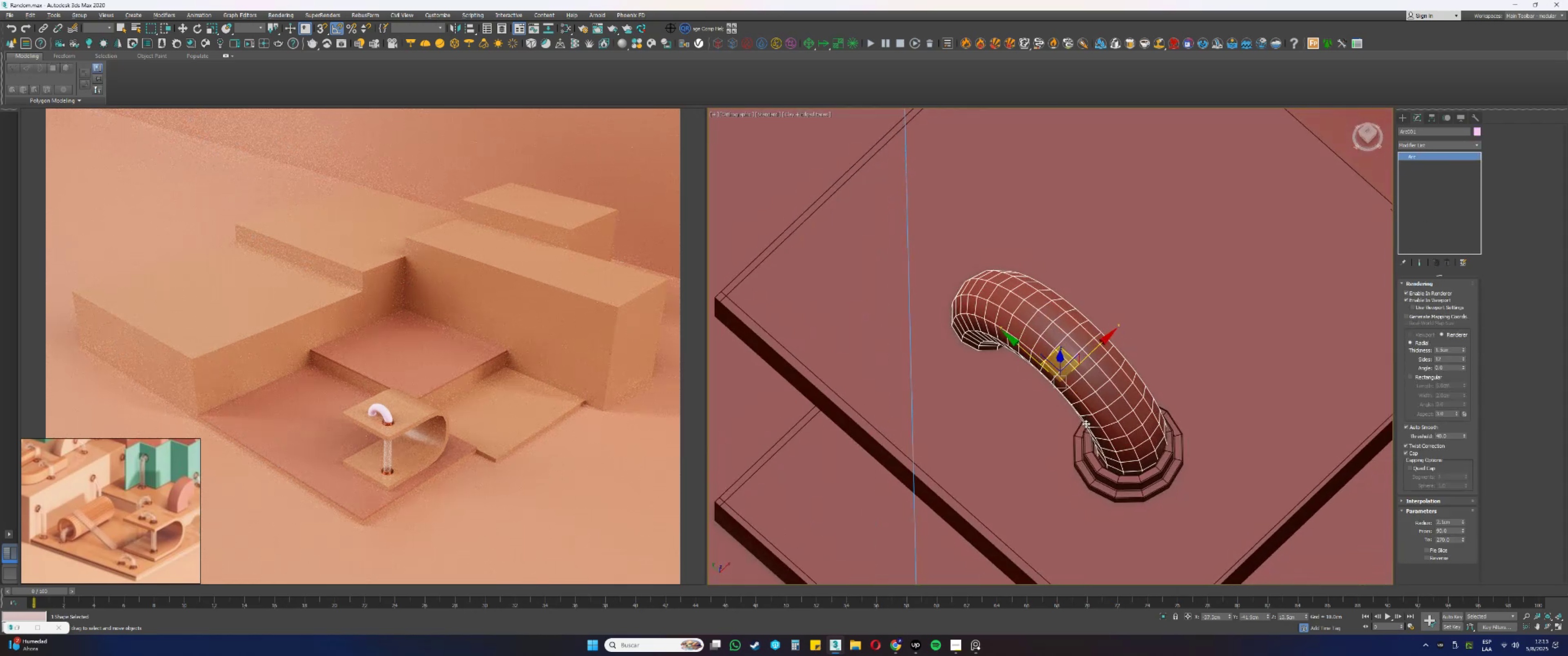 
scroll: coordinate [1078, 386], scroll_direction: up, amount: 3.0
 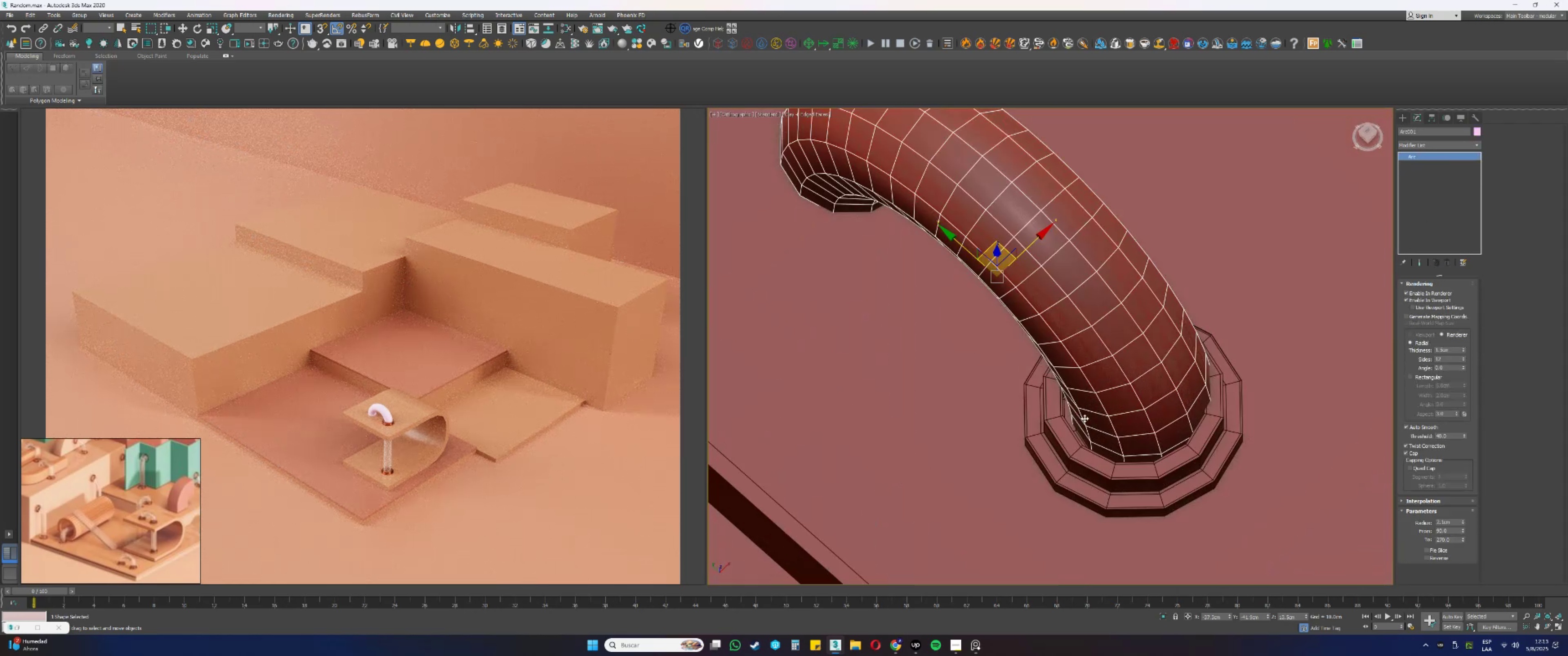 
hold_key(key=AltLeft, duration=0.31)
 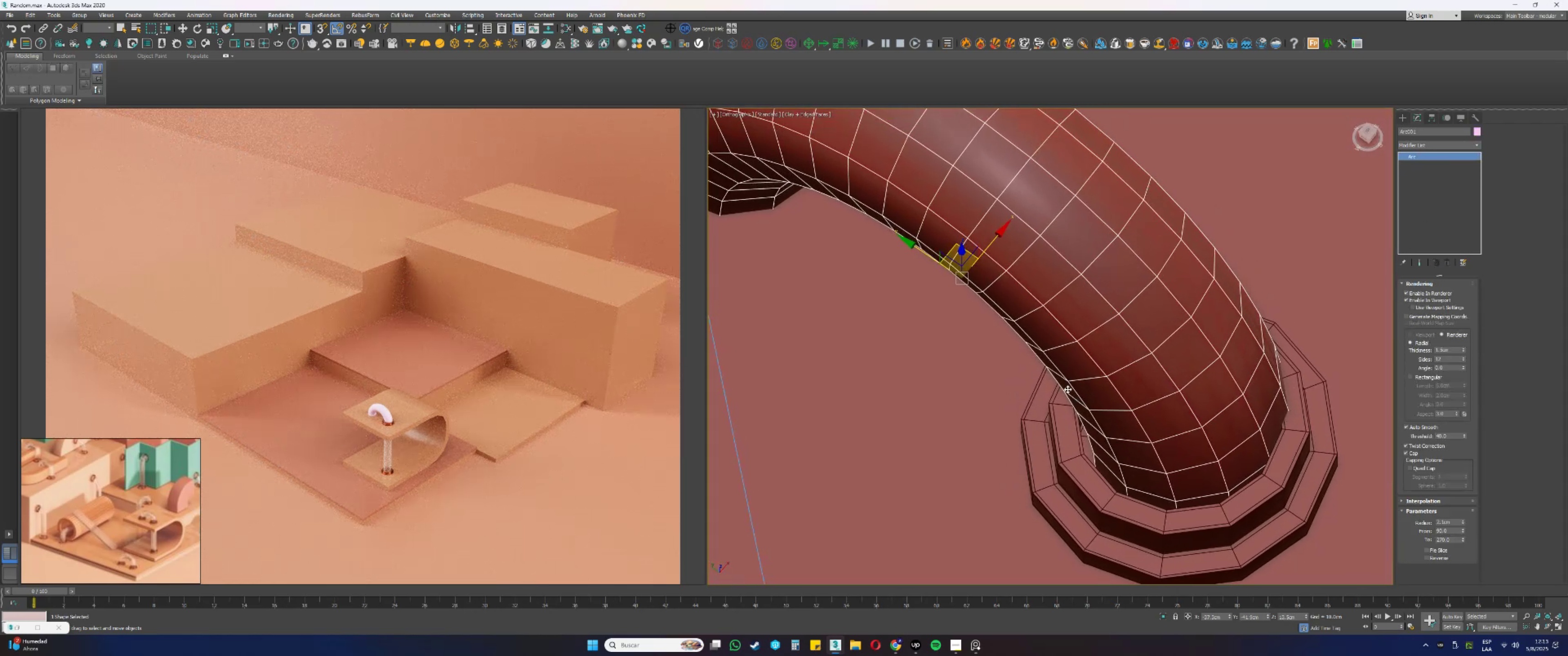 
key(Alt+AltLeft)
 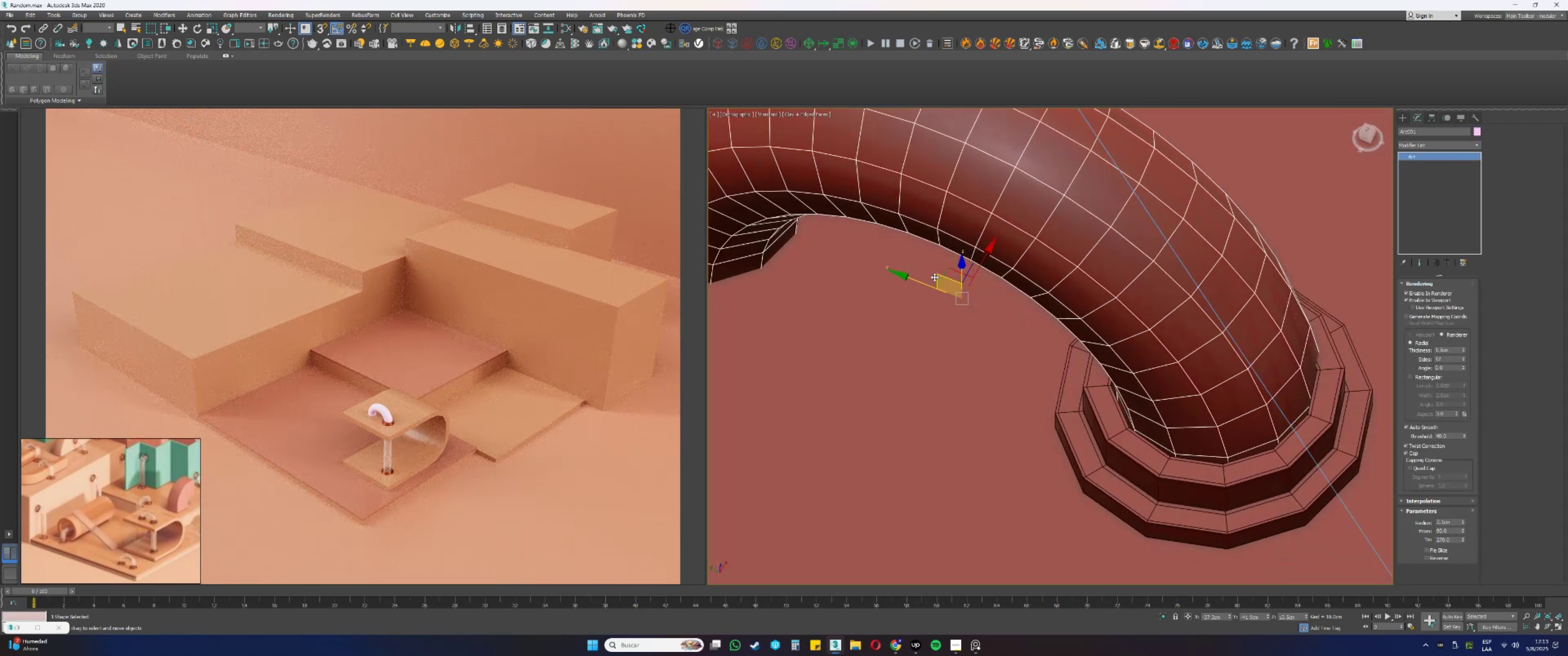 
left_click_drag(start_coordinate=[907, 277], to_coordinate=[629, 198])
 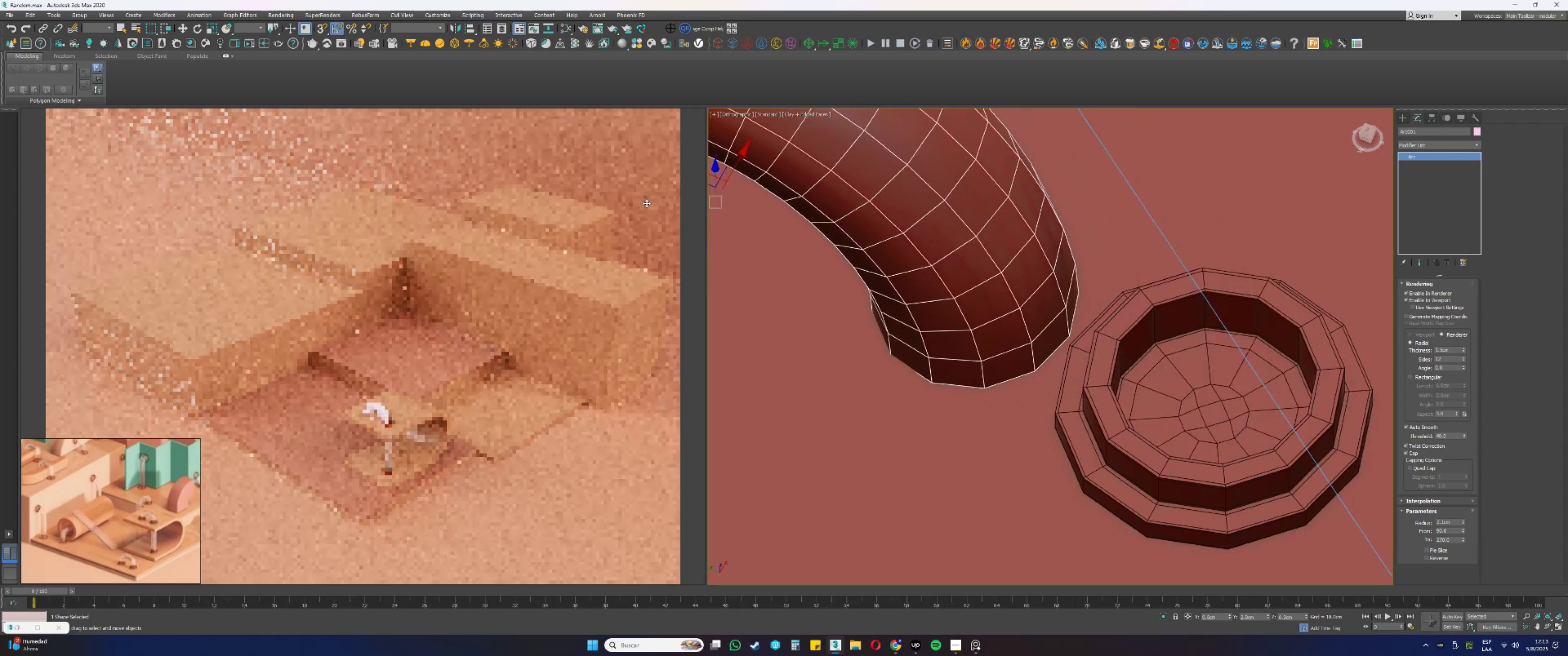 
key(F3)
 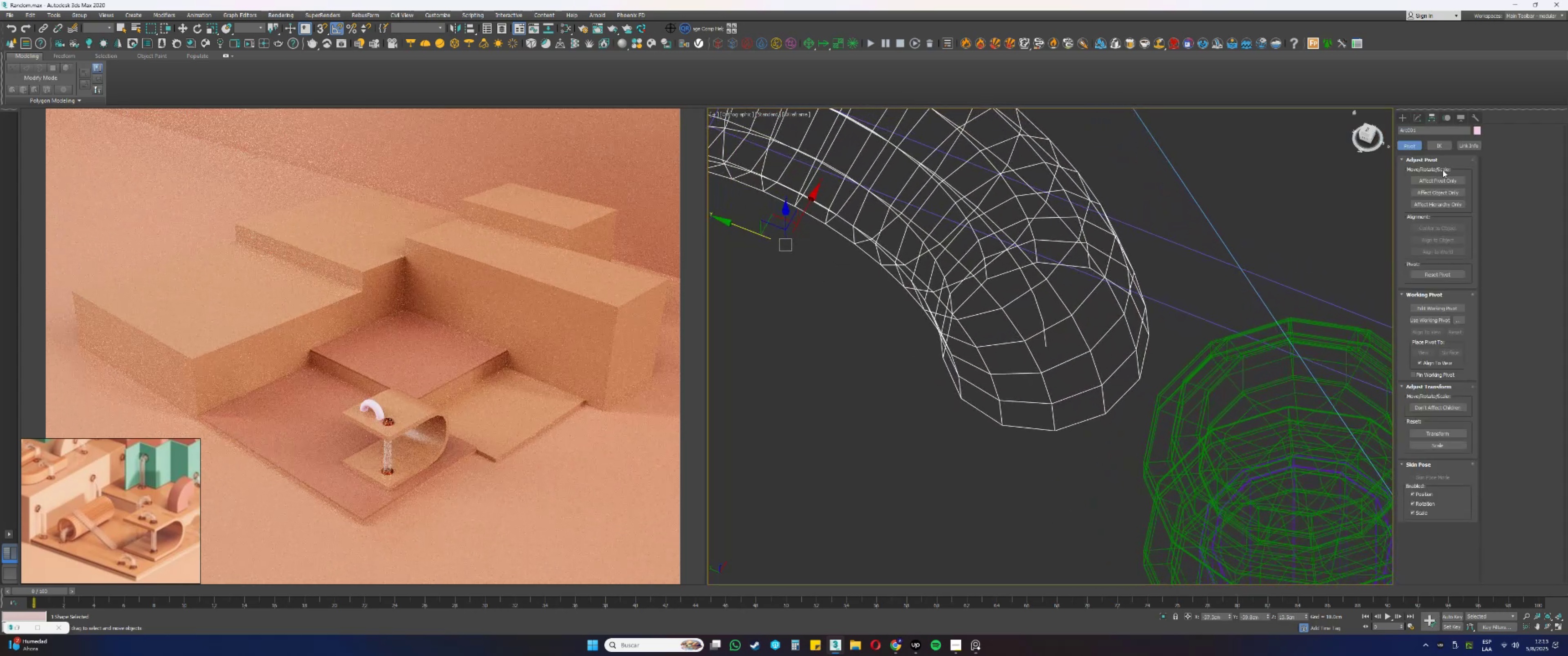 
key(S)
 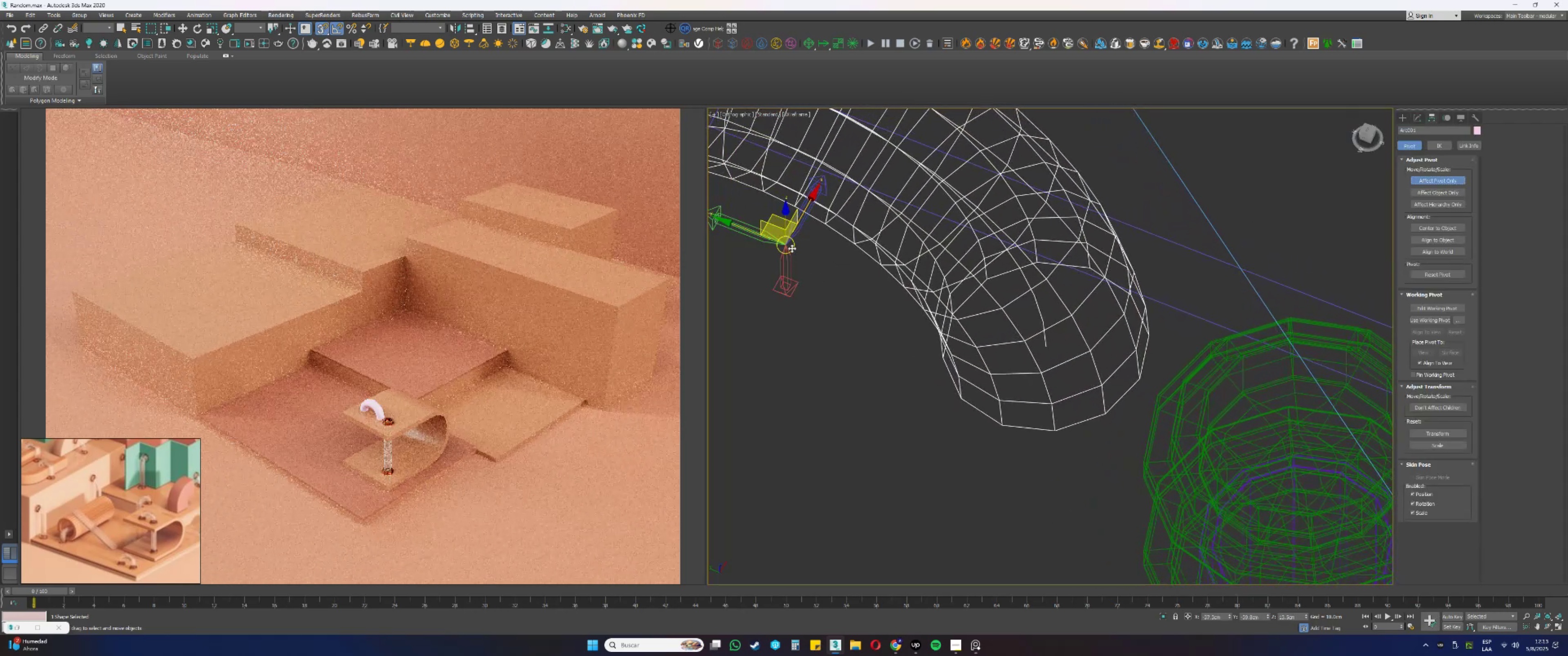 
left_click_drag(start_coordinate=[792, 248], to_coordinate=[1049, 346])
 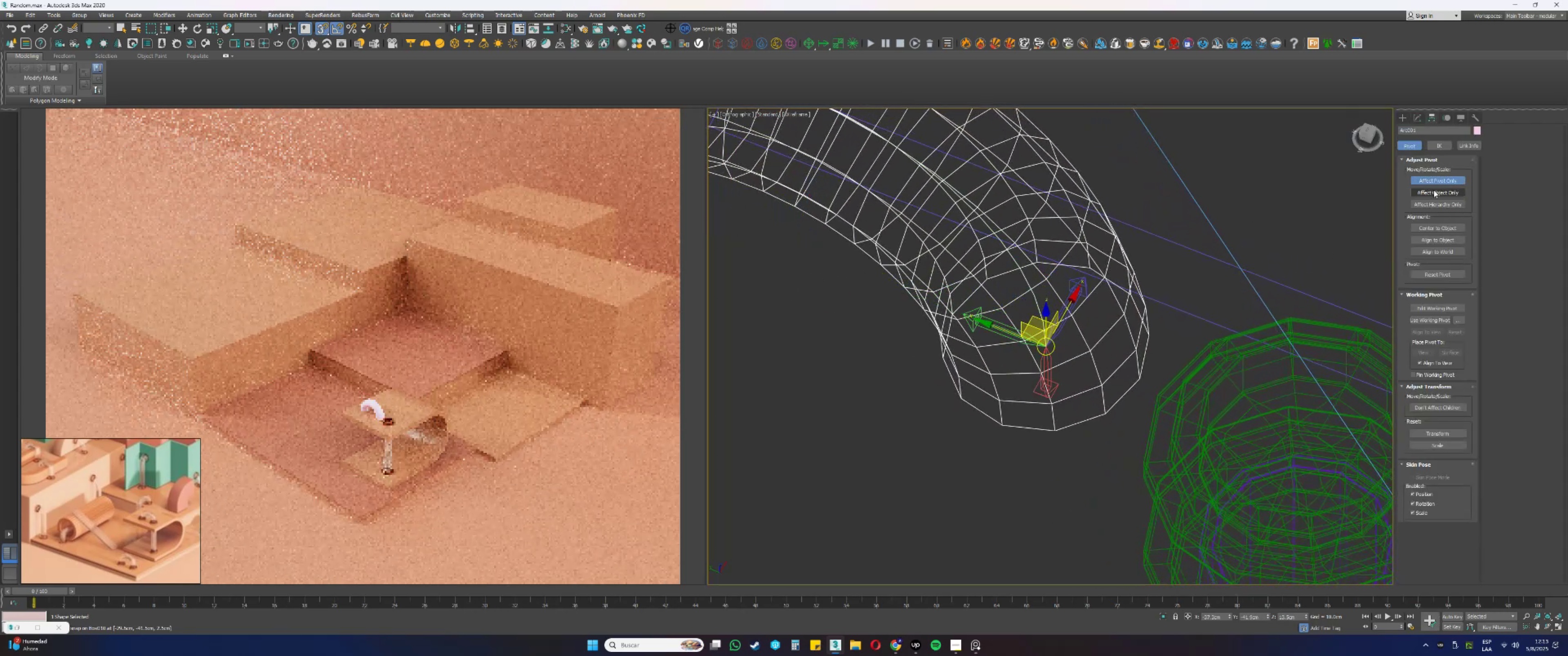 
left_click([1433, 180])
 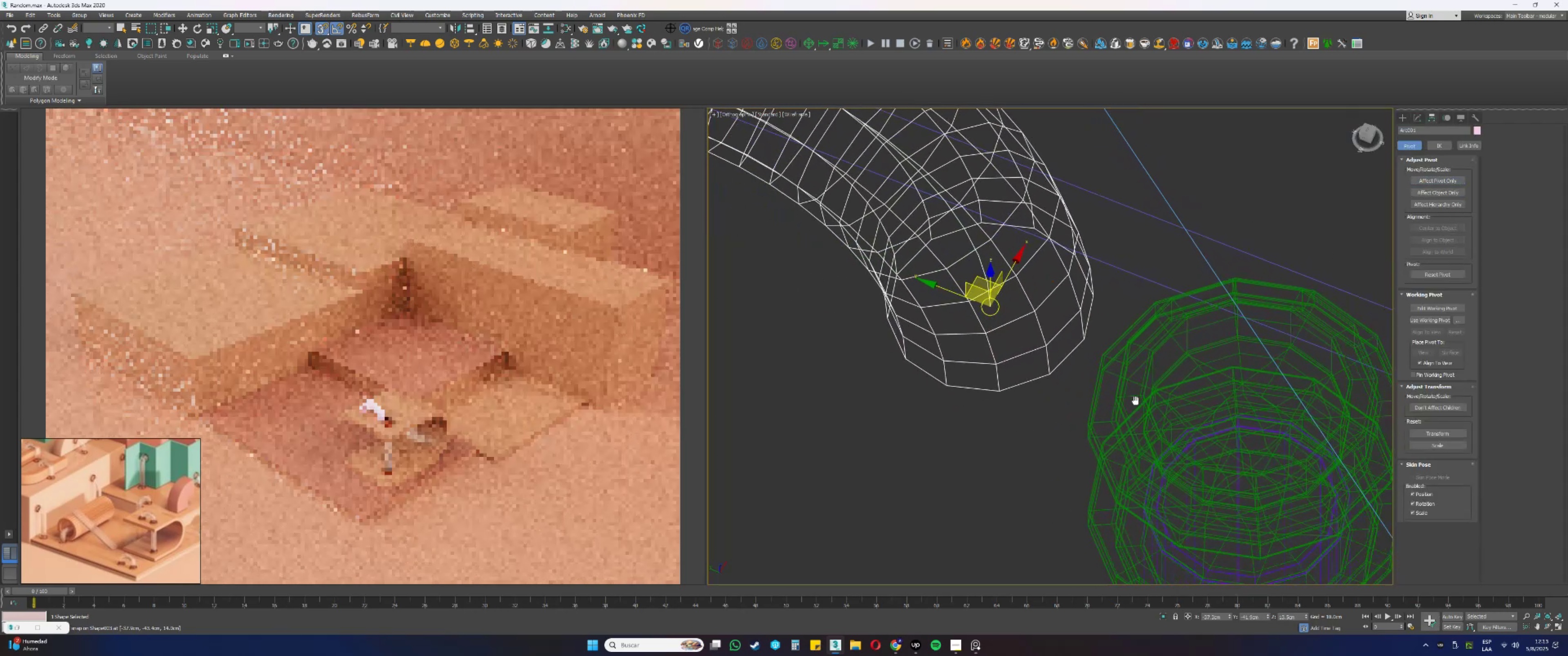 
key(F3)
 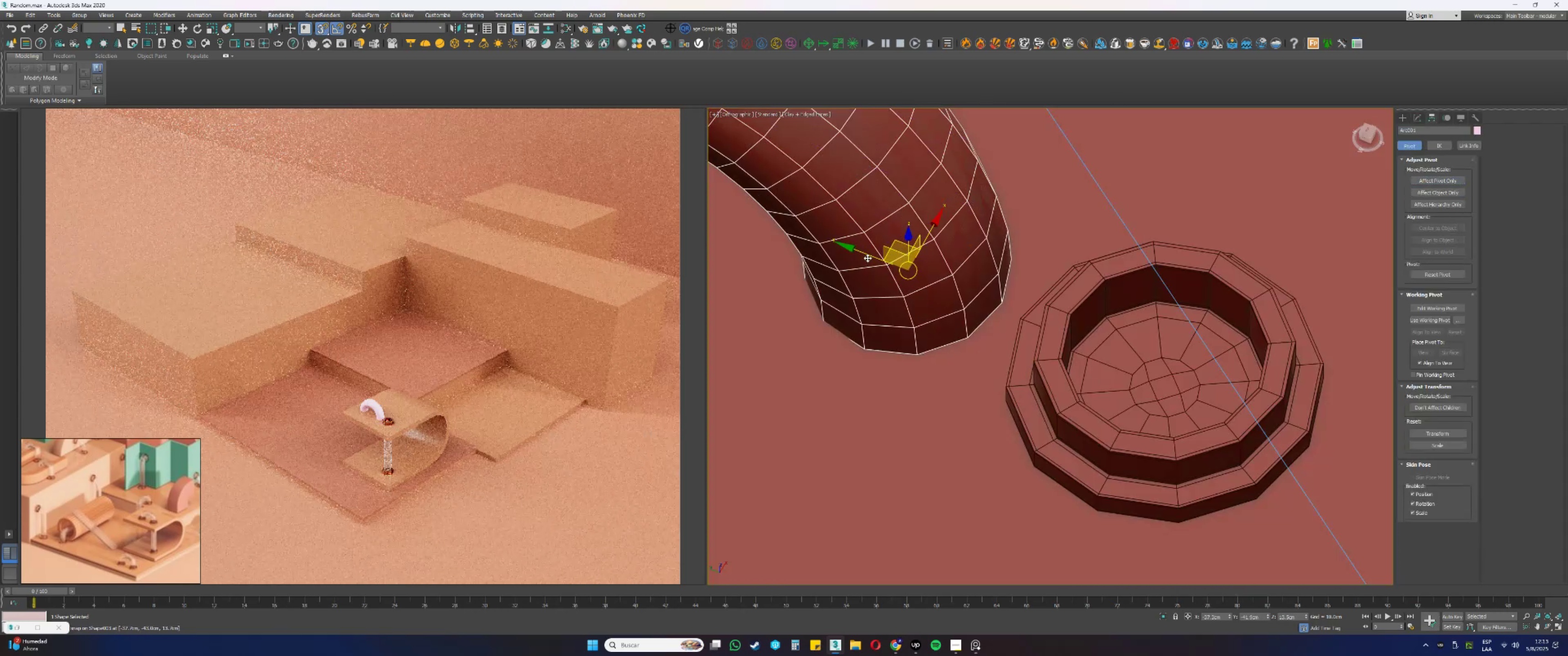 
left_click_drag(start_coordinate=[866, 253], to_coordinate=[1119, 431])
 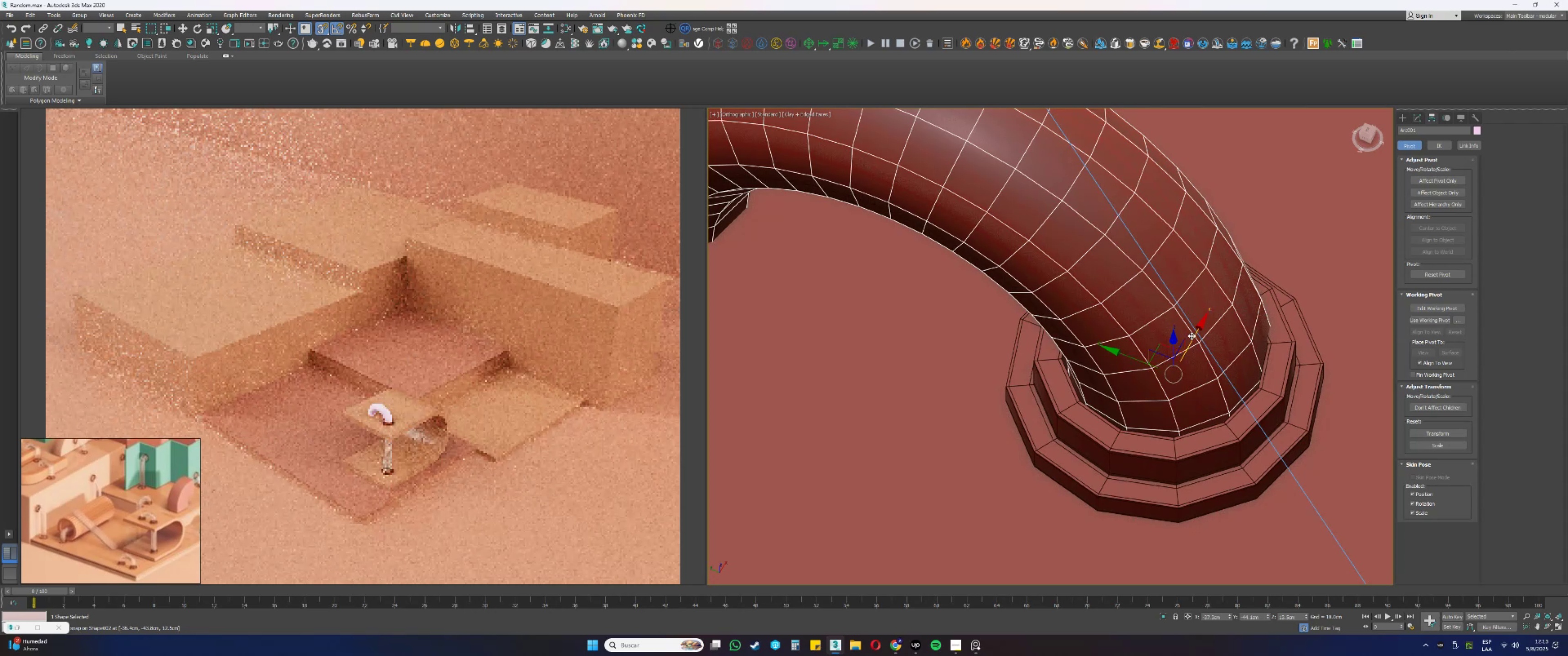 
left_click_drag(start_coordinate=[1194, 336], to_coordinate=[1281, 399])
 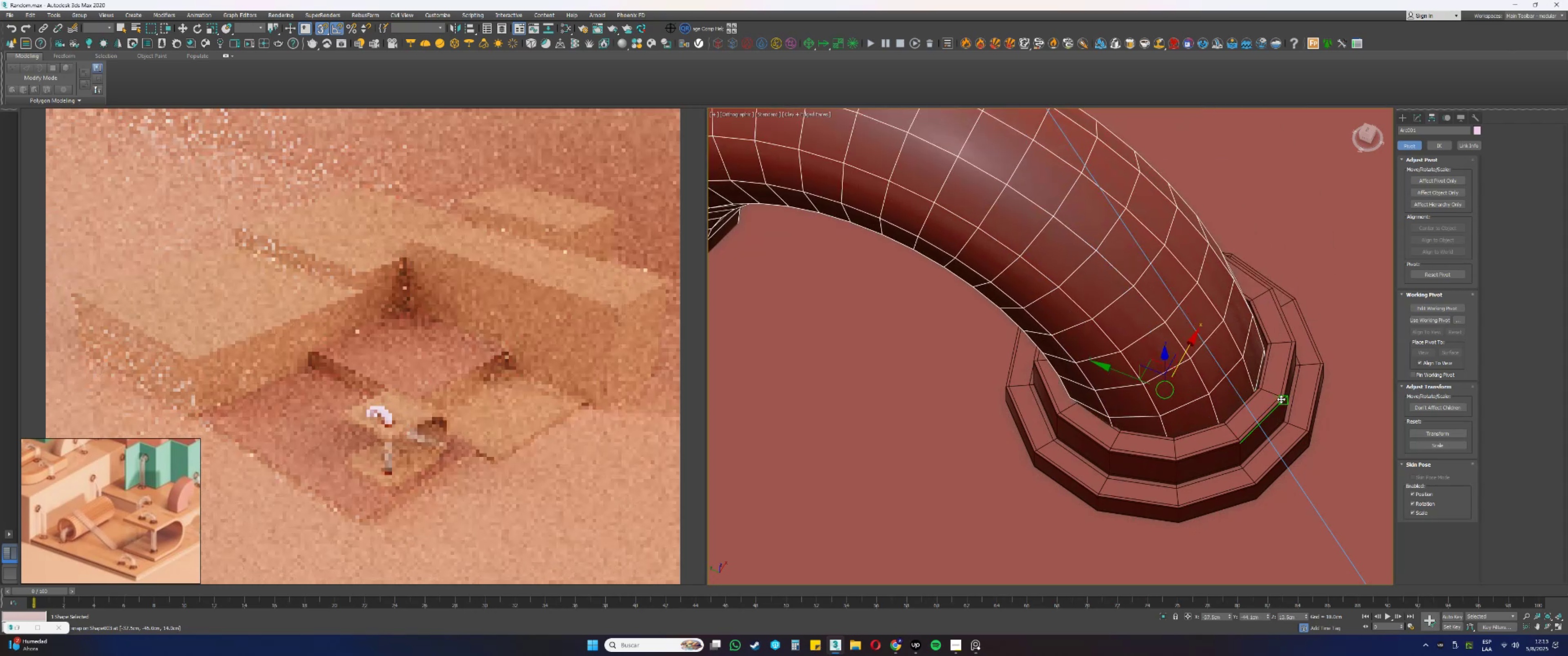 
key(S)
 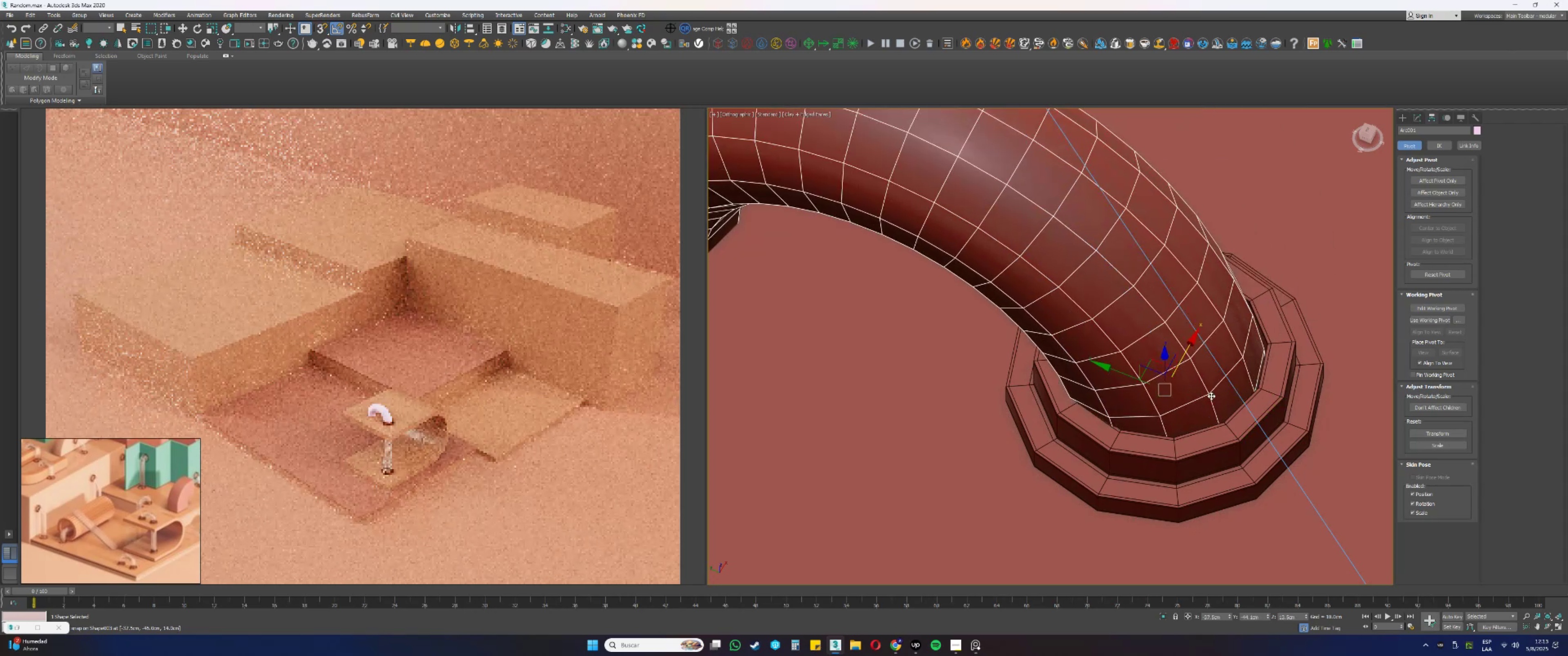 
hold_key(key=AltLeft, duration=0.64)
 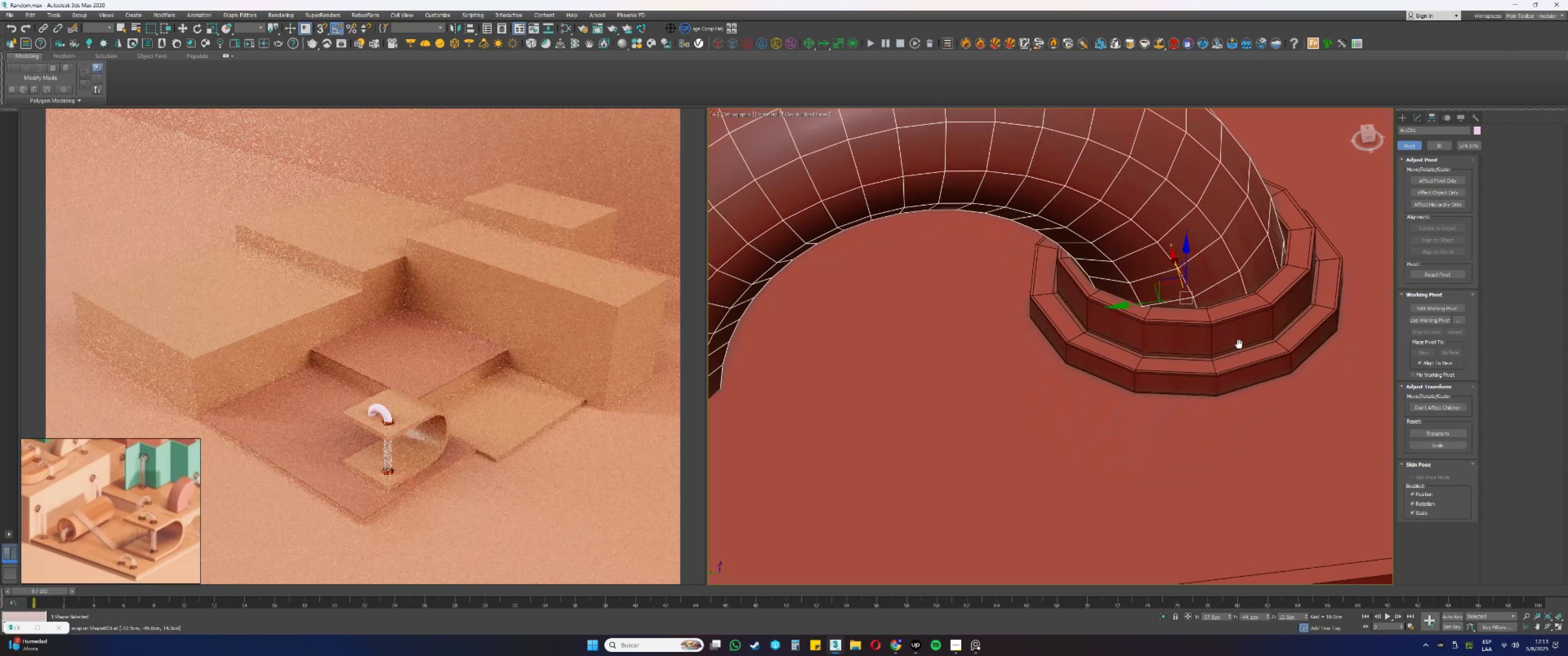 
hold_key(key=AltLeft, duration=0.54)
 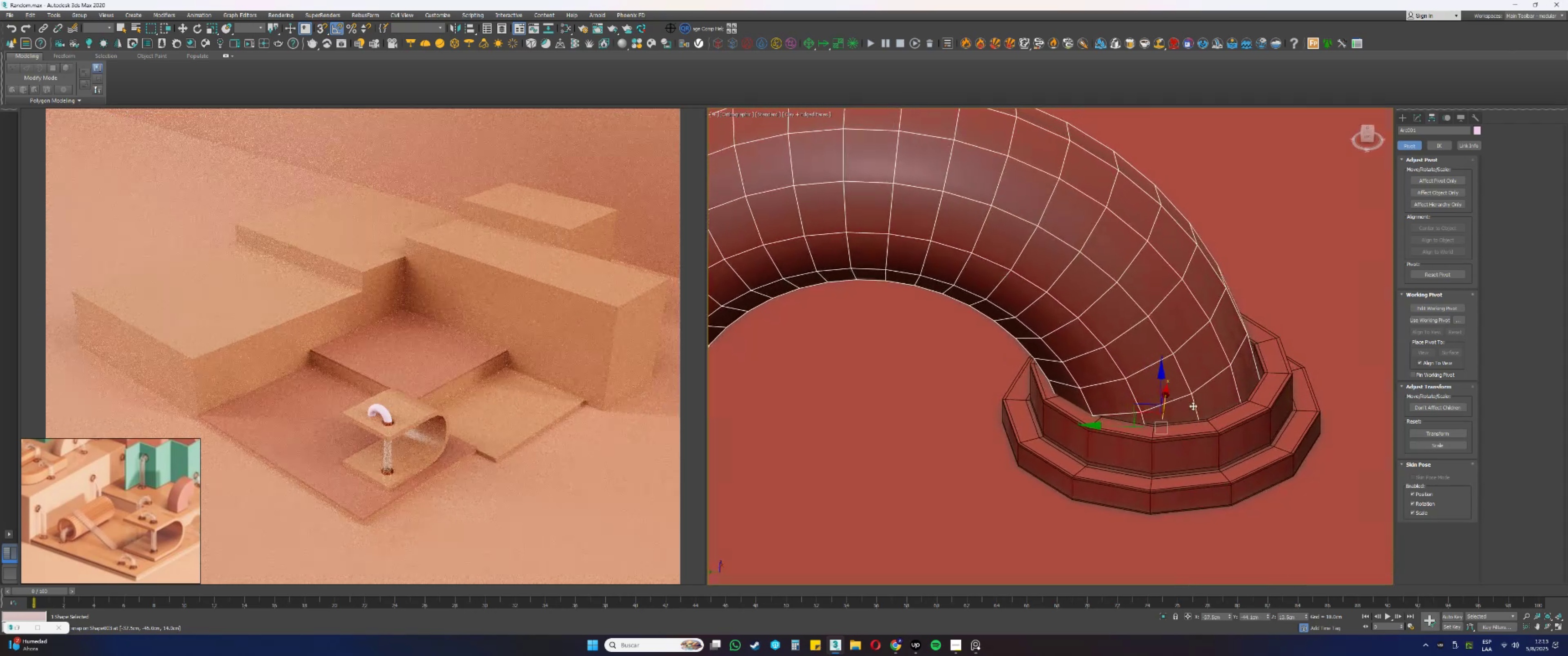 
hold_key(key=AltLeft, duration=0.47)
 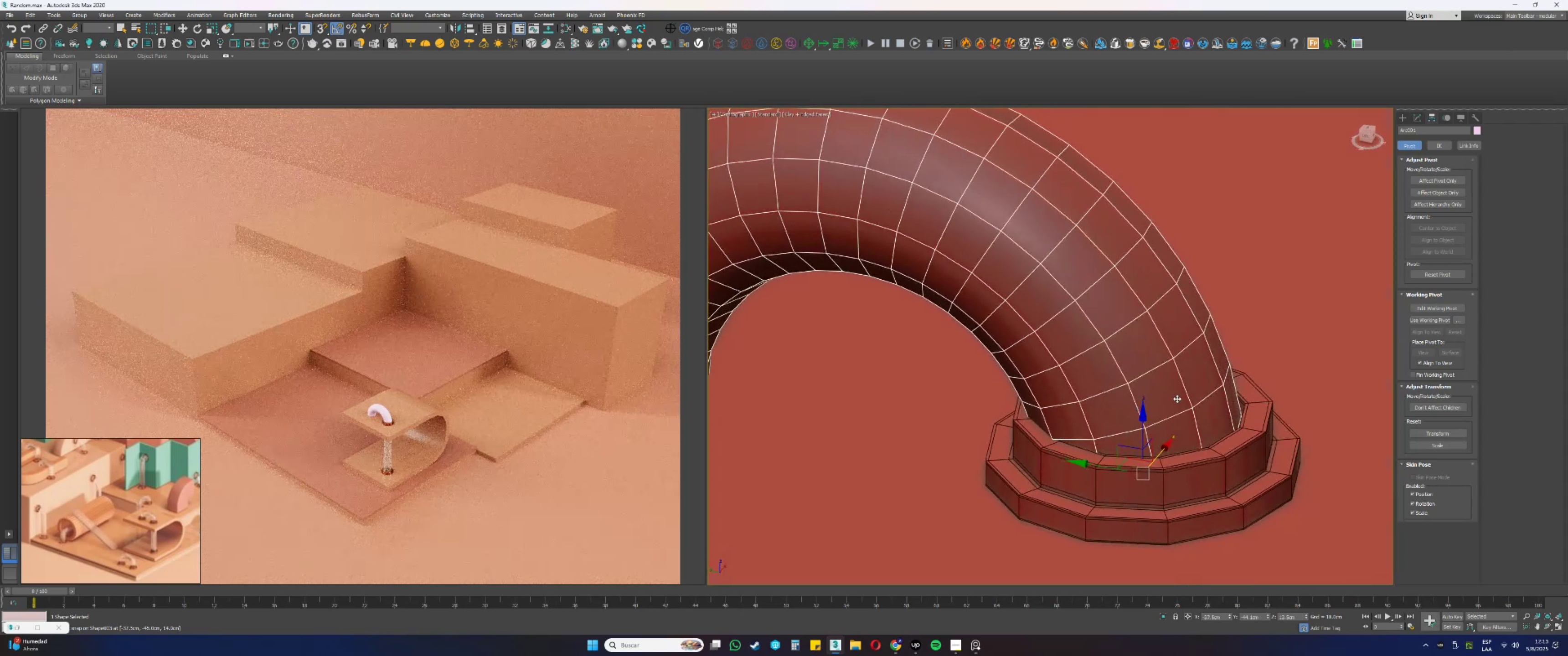 
key(F3)
 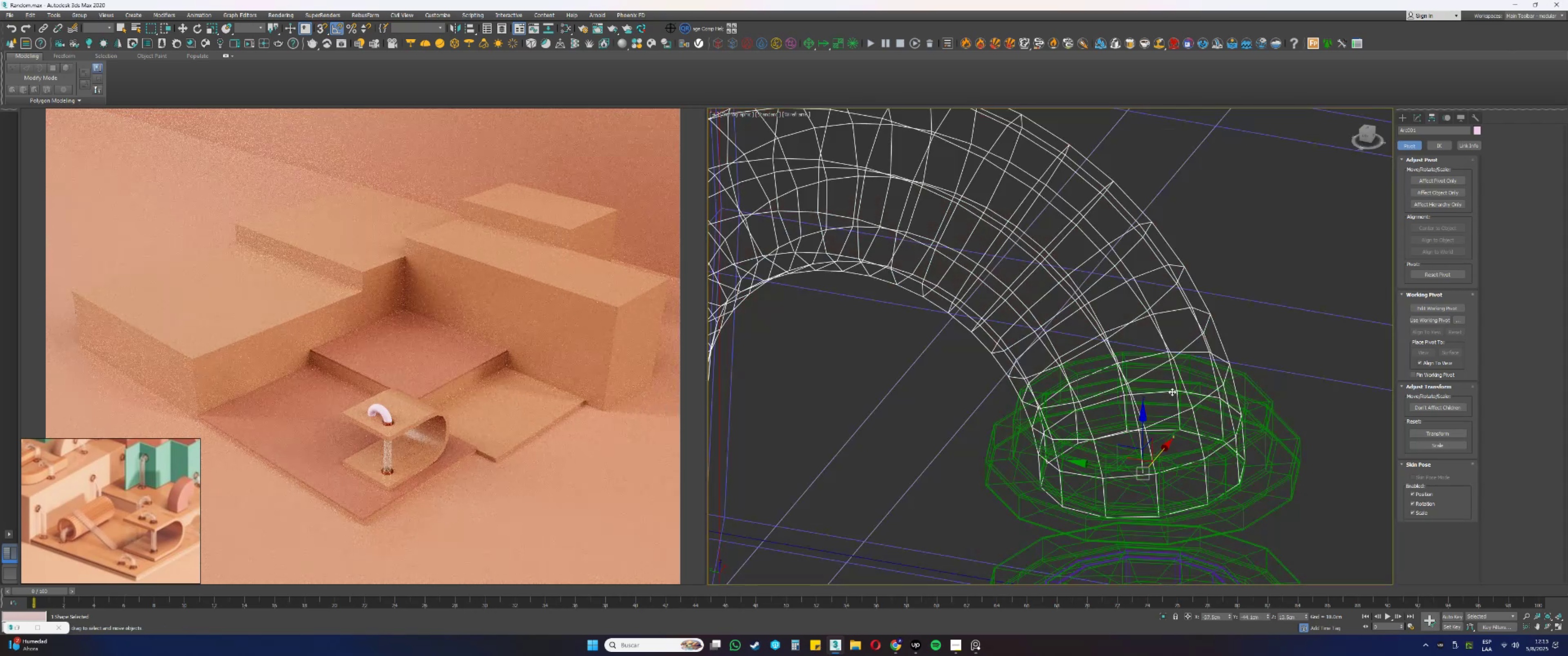 
key(F3)
 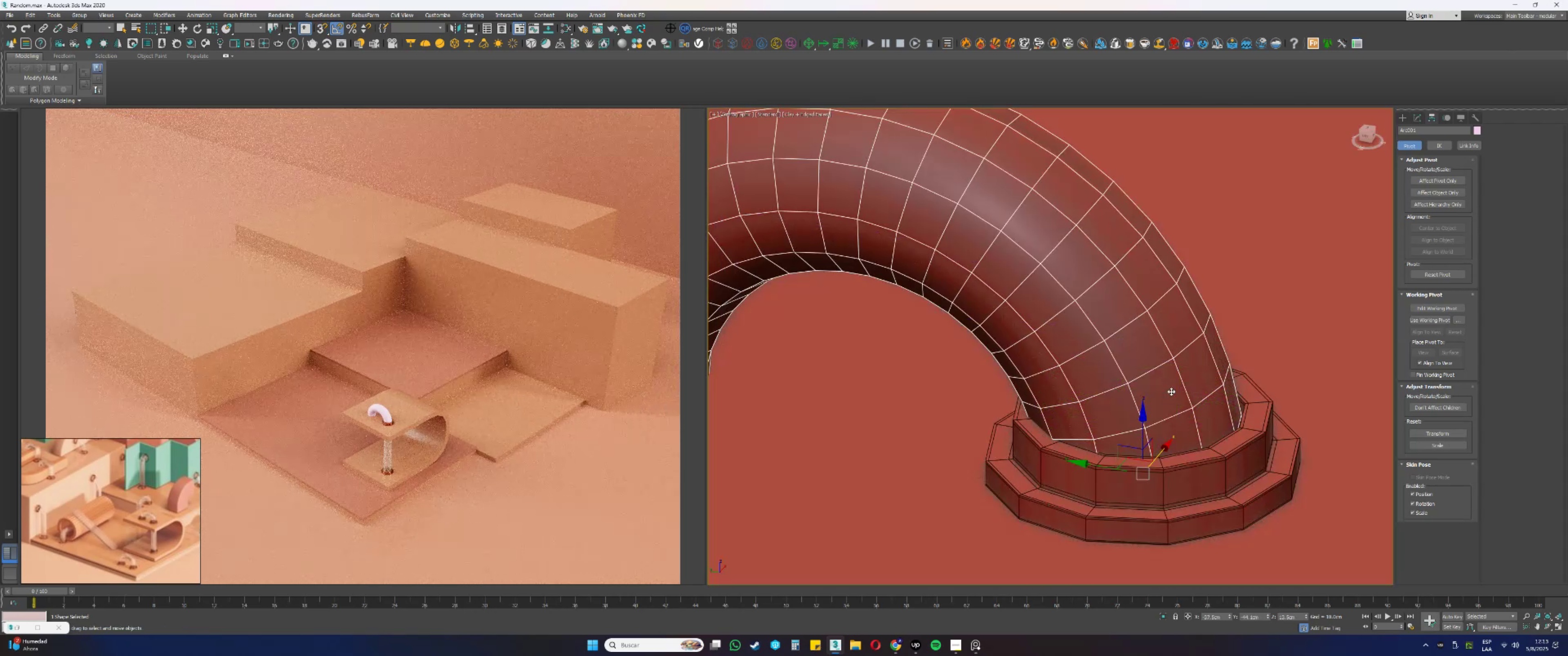 
key(F4)
 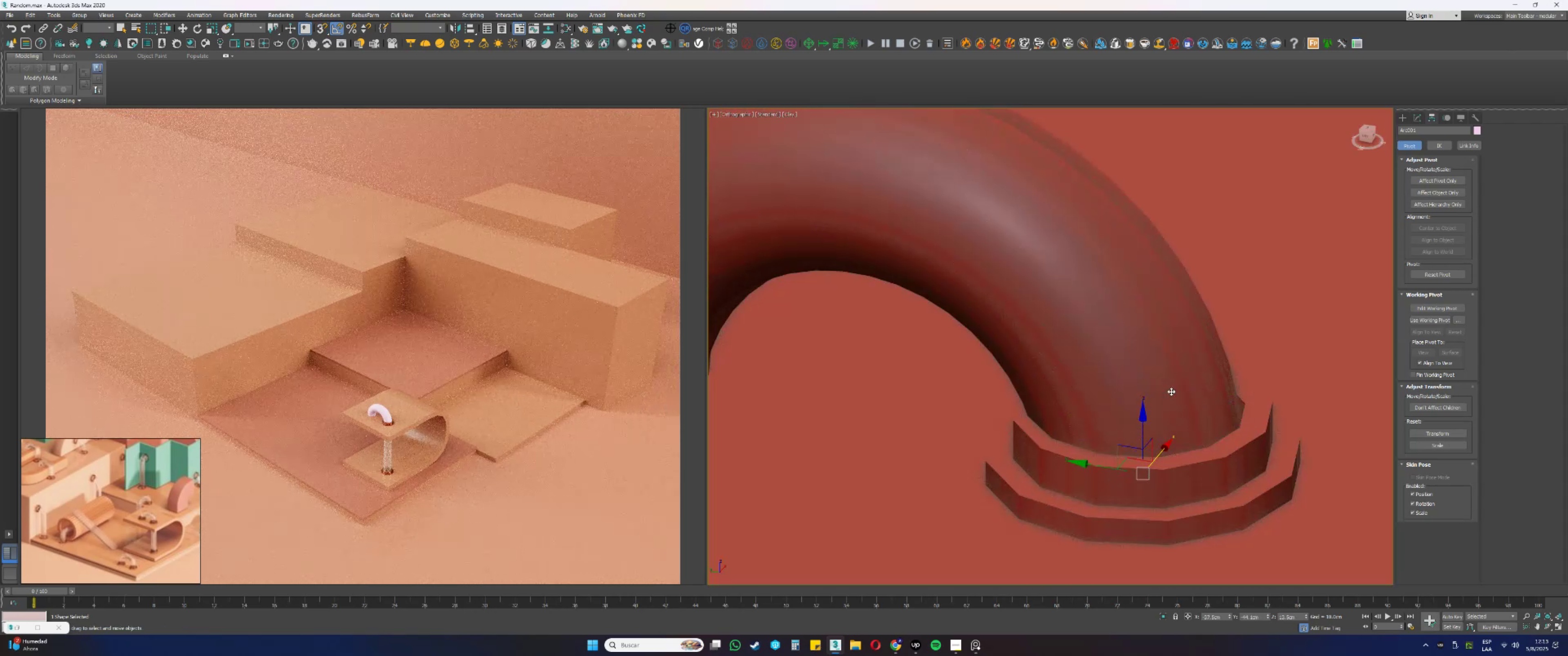 
key(F4)
 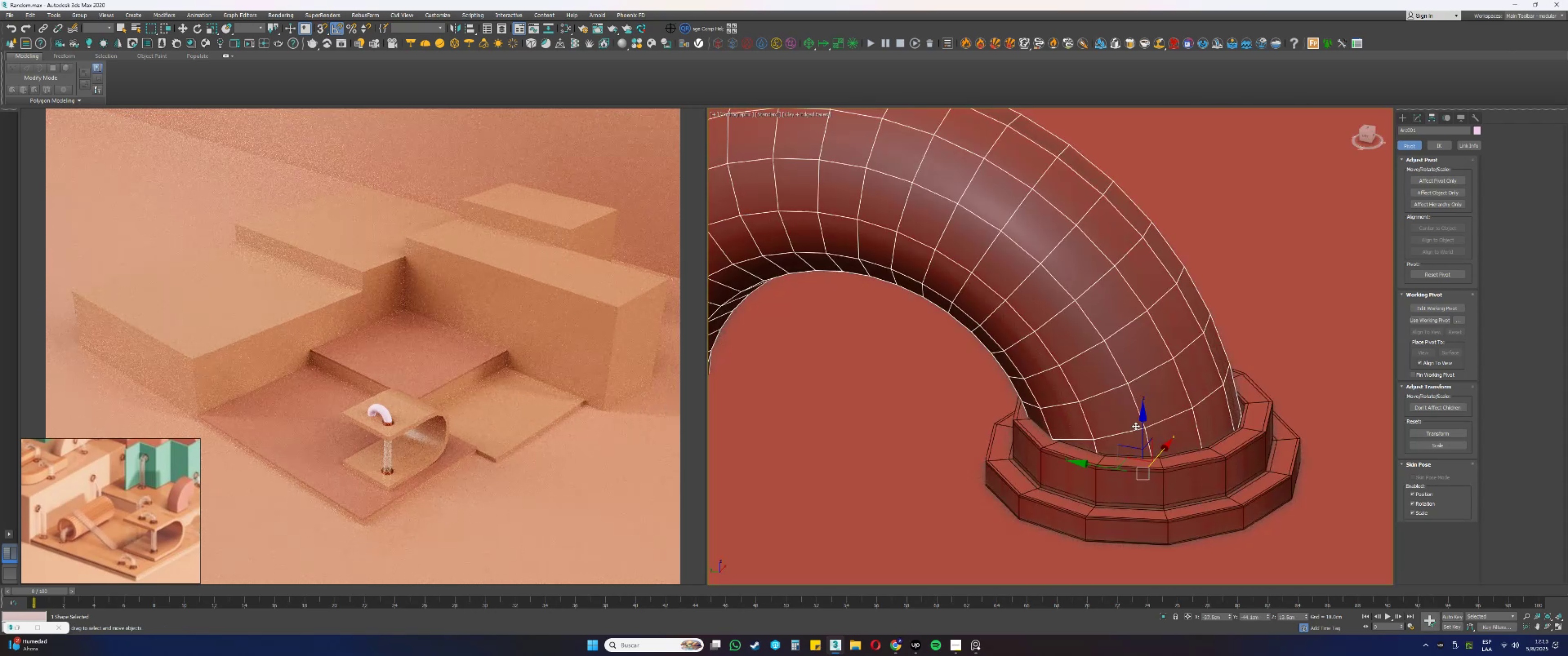 
scroll: coordinate [1111, 447], scroll_direction: up, amount: 1.0
 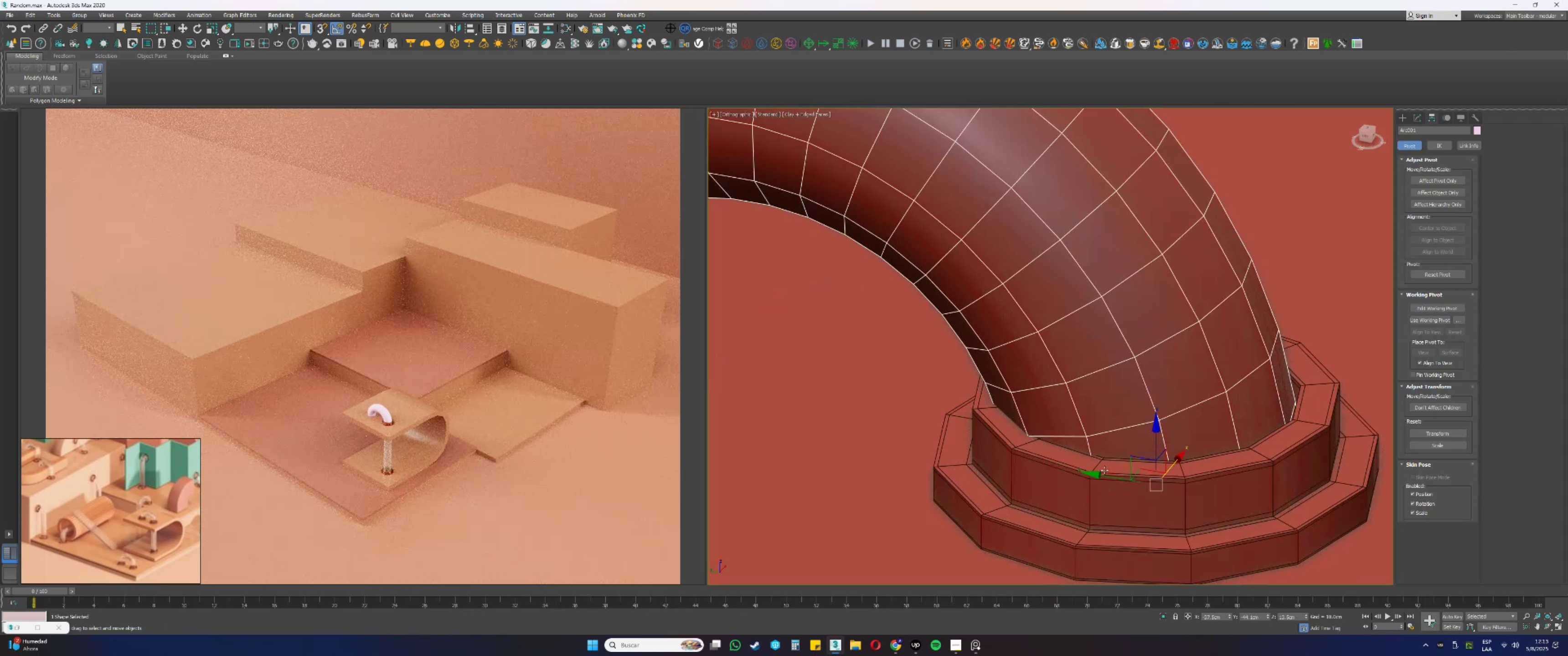 
left_click_drag(start_coordinate=[1103, 475], to_coordinate=[1112, 478])
 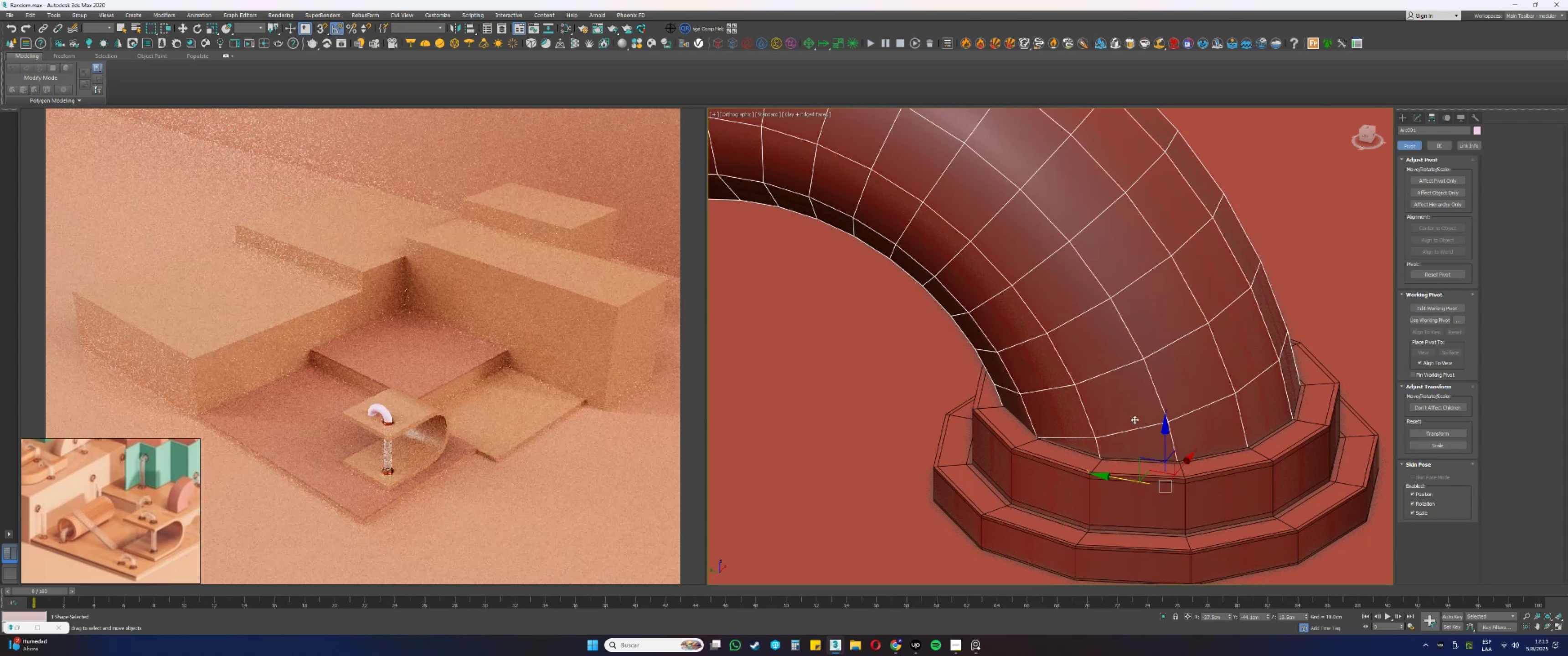 
left_click([1073, 473])
 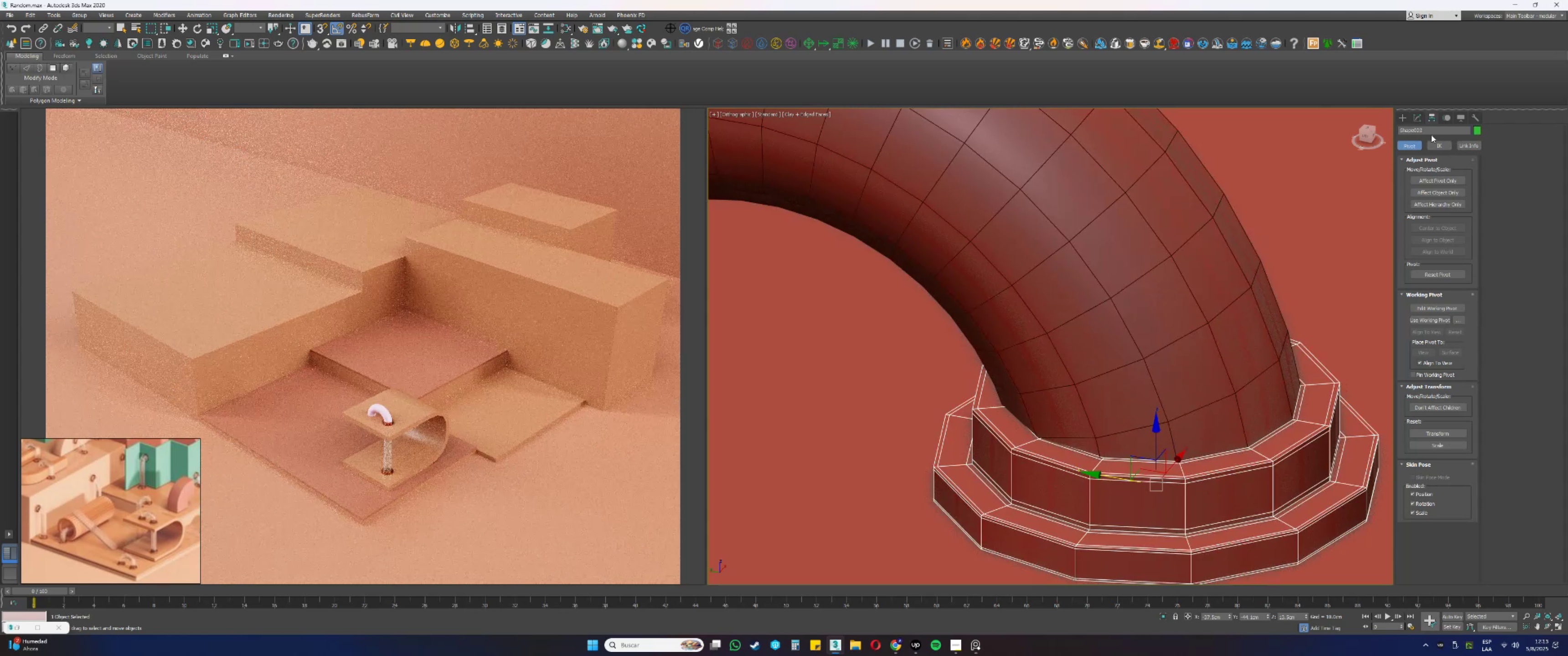 
left_click([1417, 123])
 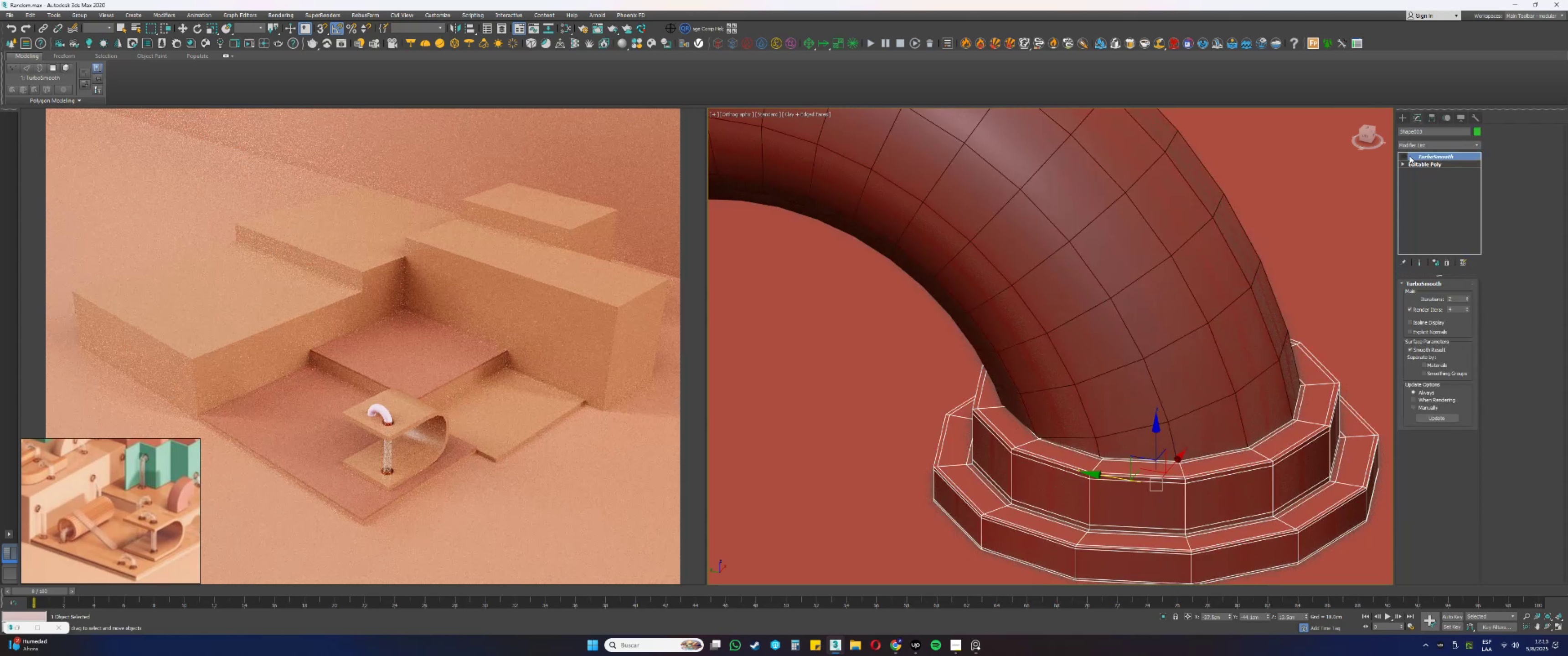 
left_click([1405, 159])
 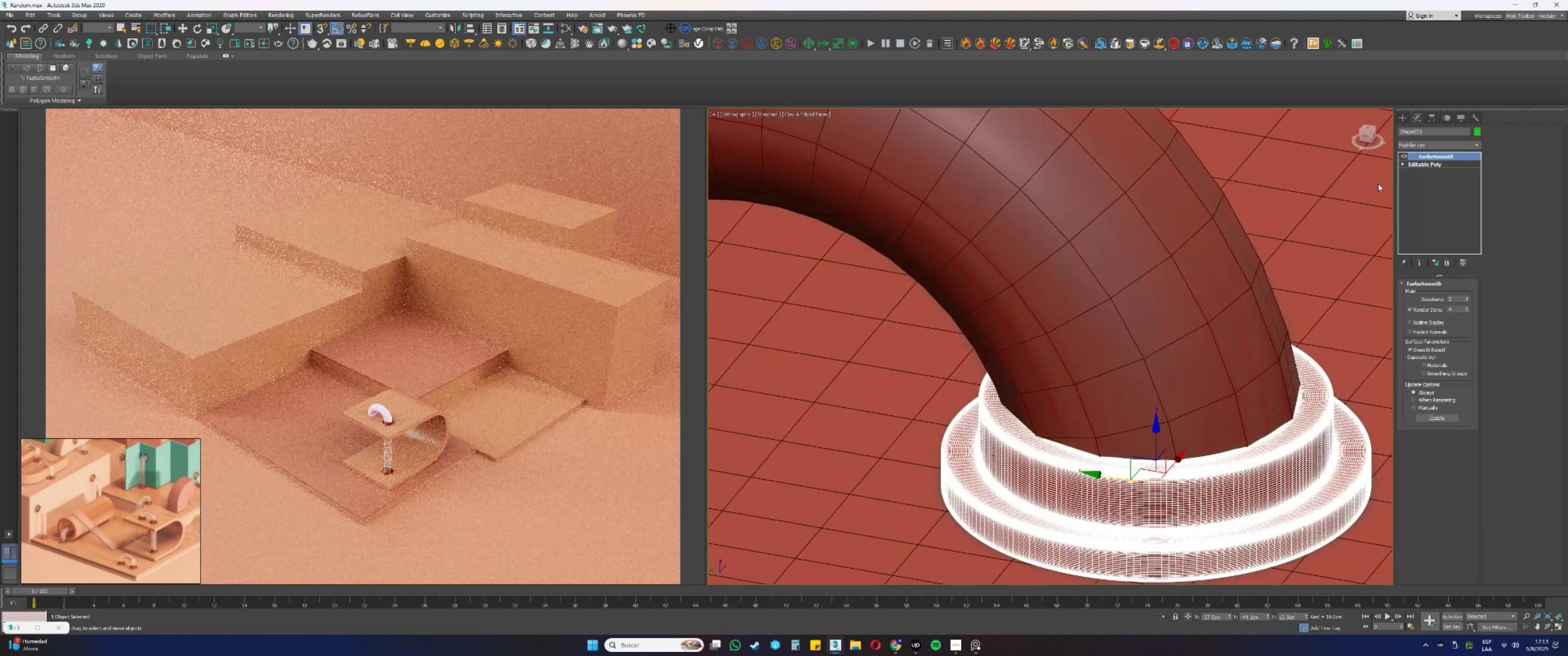 
left_click([1202, 317])
 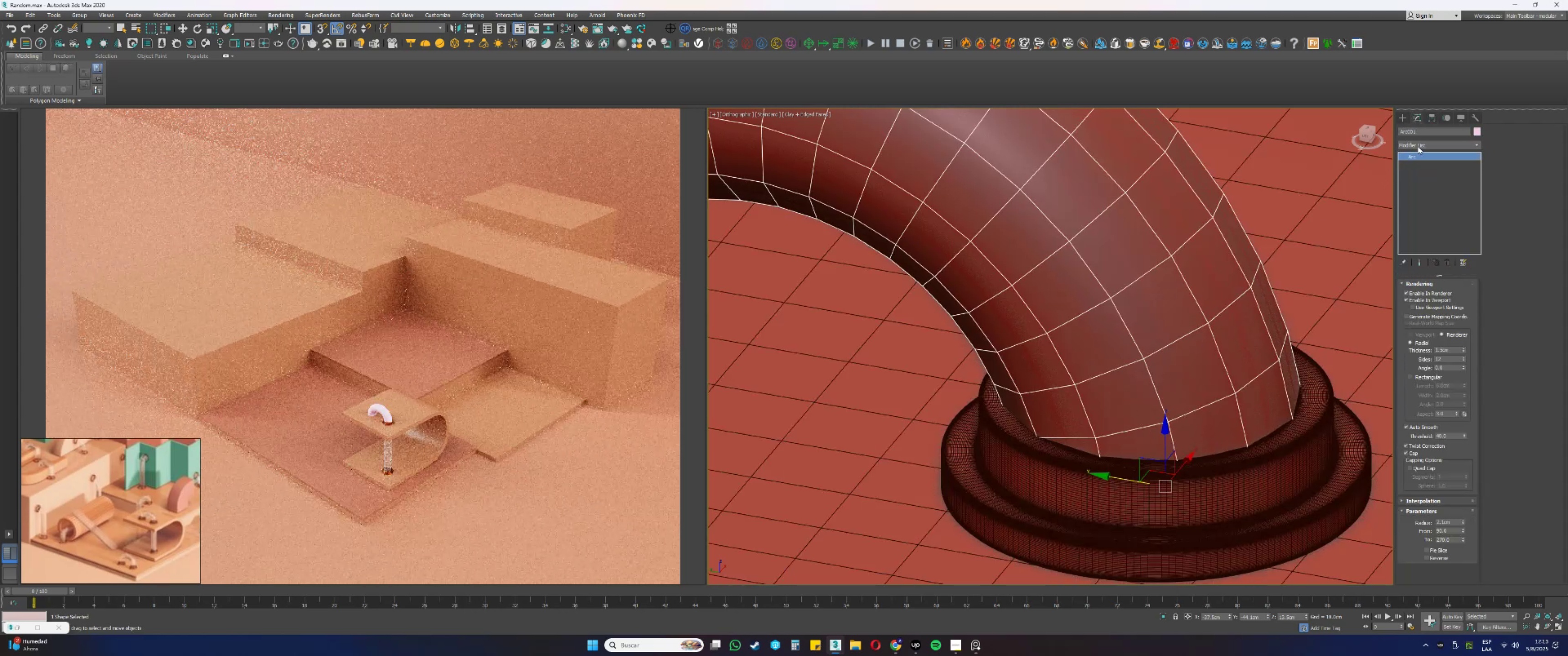 
right_click([1414, 159])
 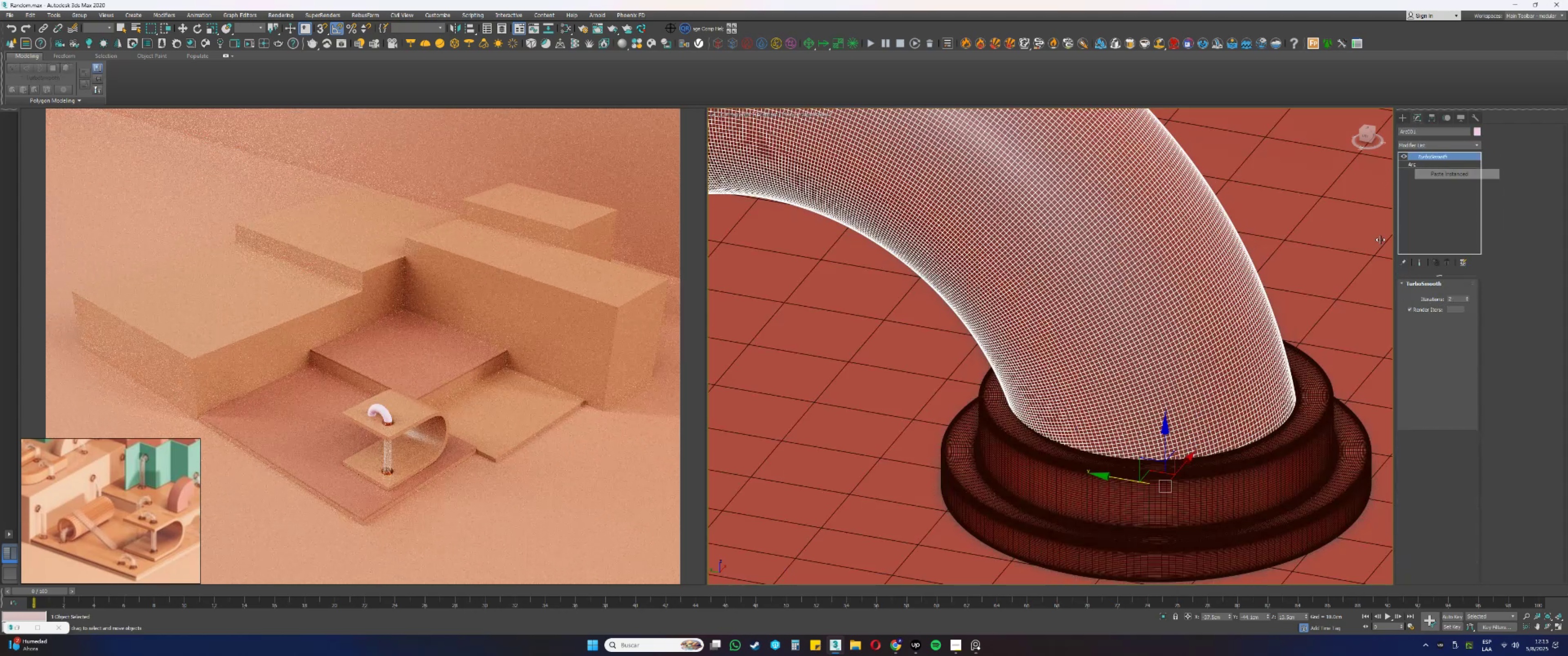 
key(F4)
 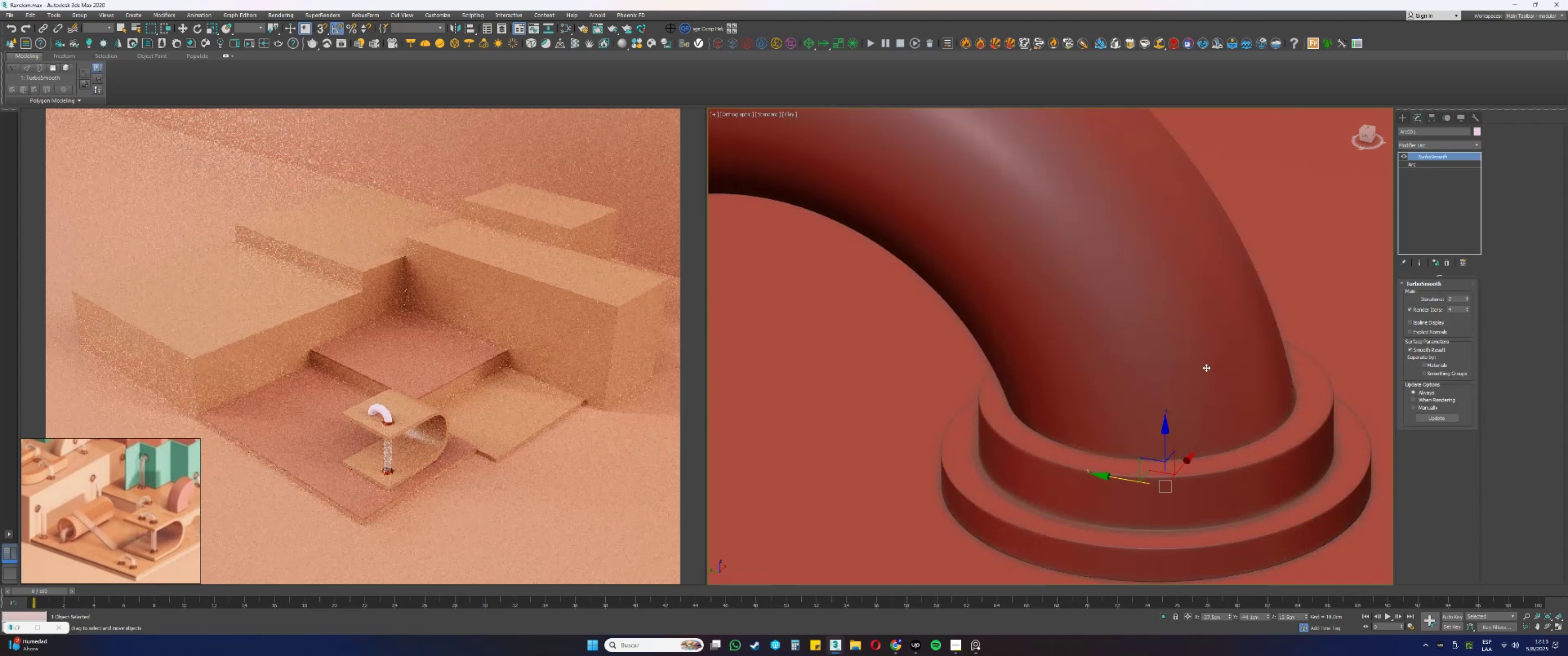 
key(F4)
 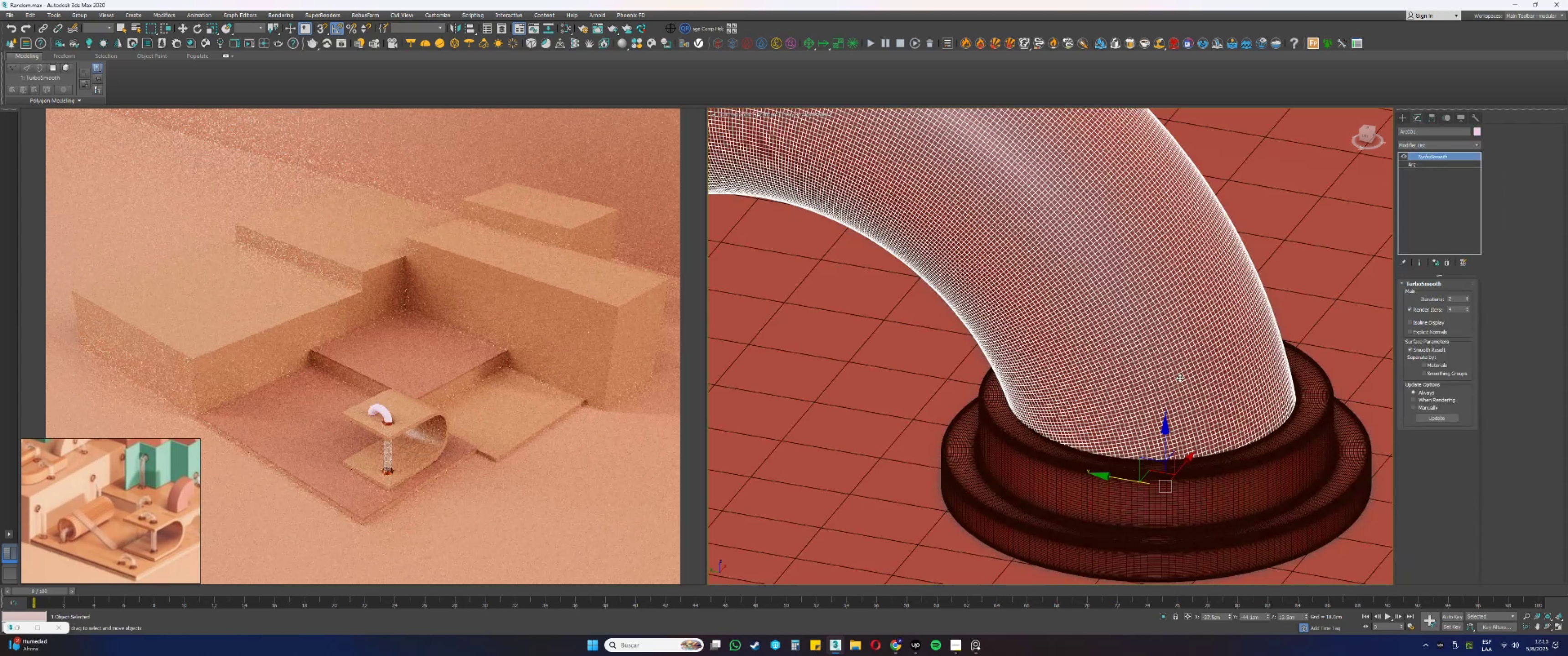 
scroll: coordinate [1180, 378], scroll_direction: down, amount: 1.0
 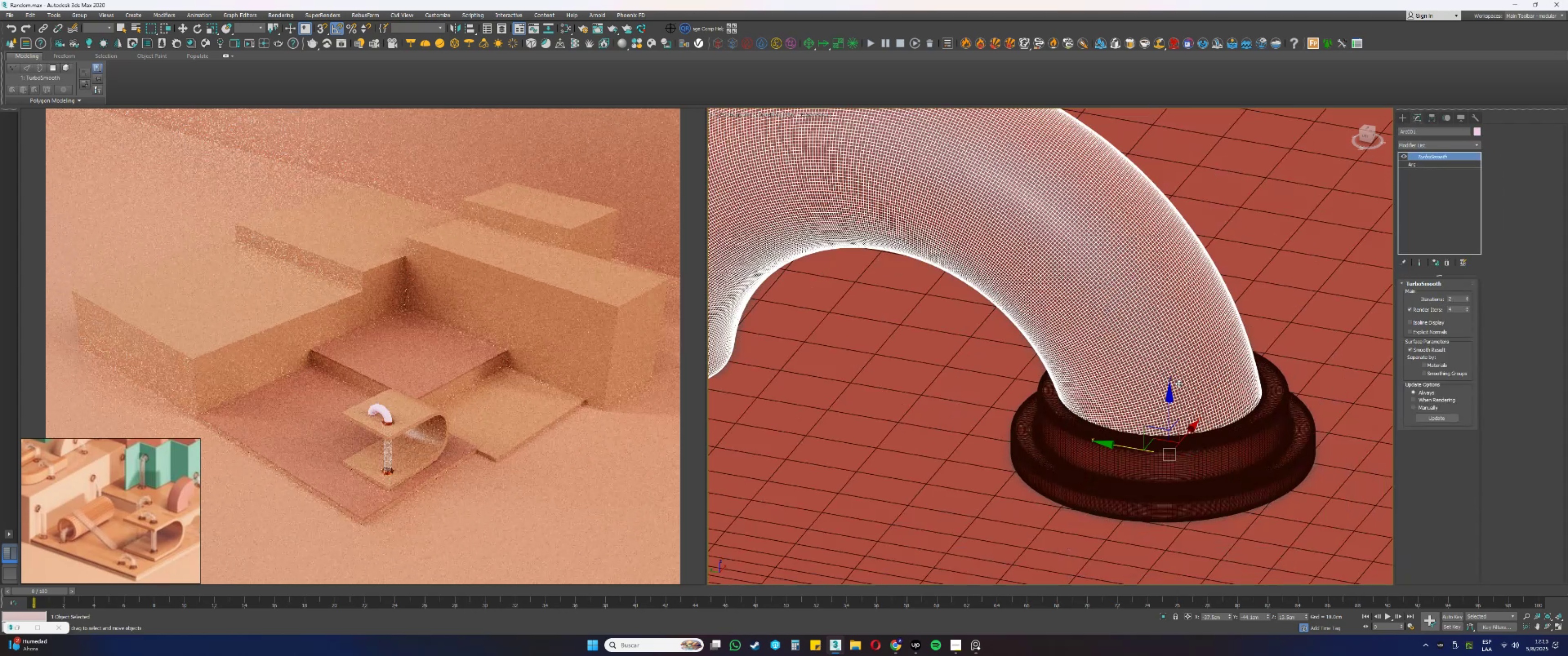 
hold_key(key=AltLeft, duration=0.38)
 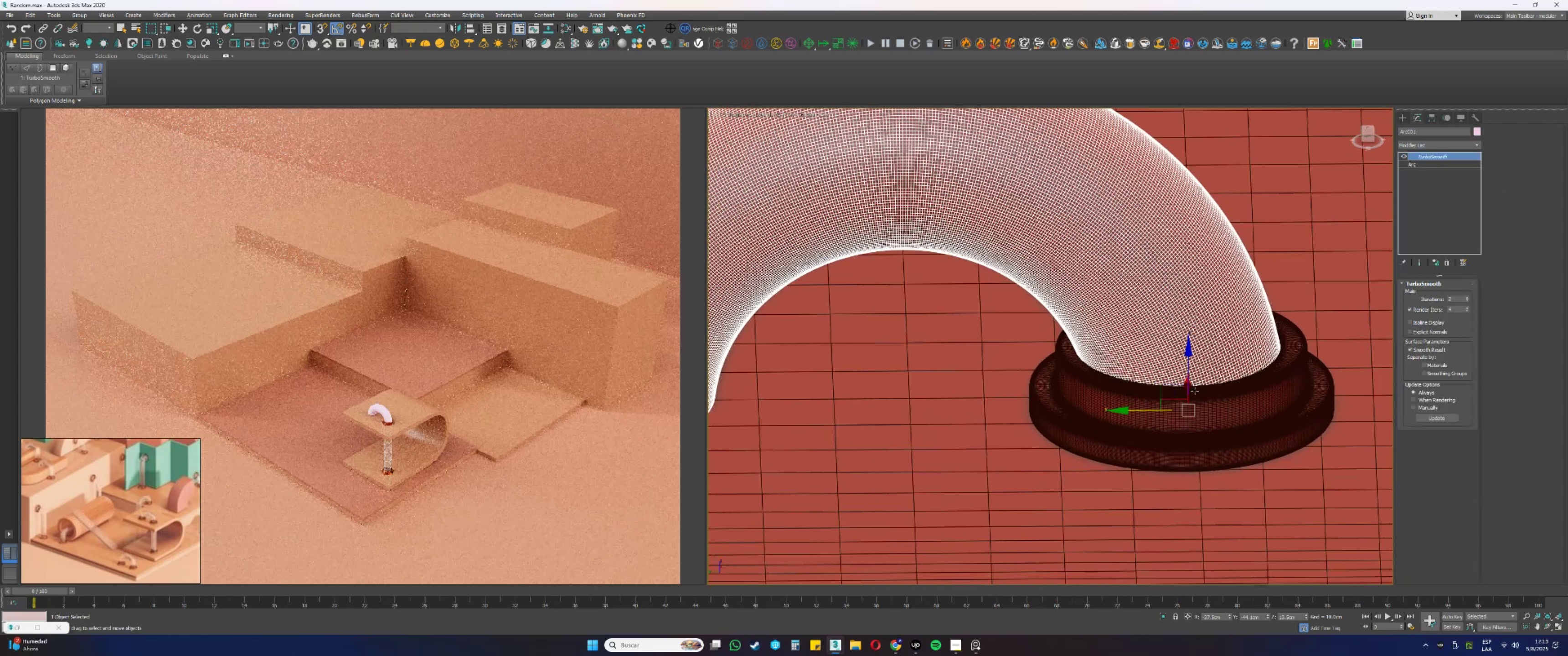 
scroll: coordinate [1176, 413], scroll_direction: up, amount: 2.0
 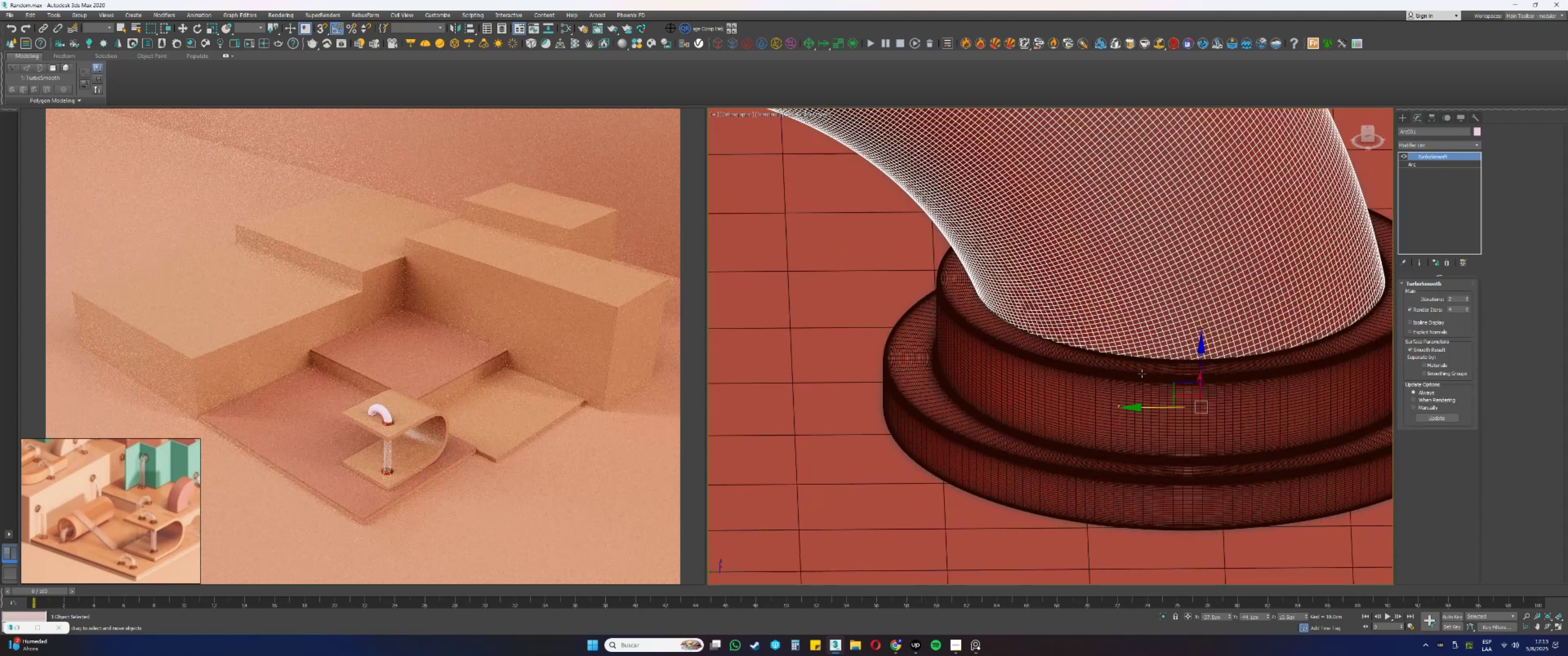 
left_click([1135, 375])
 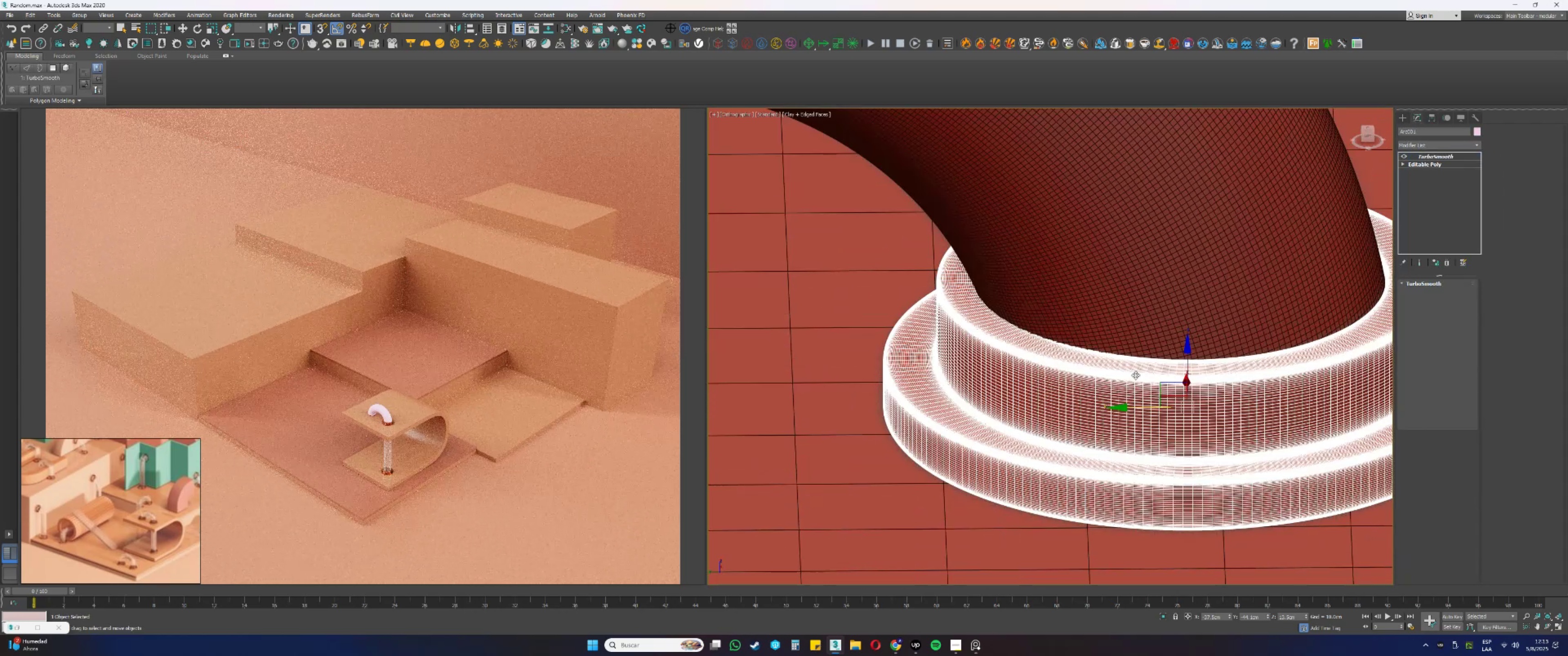 
hold_key(key=AltLeft, duration=0.36)
 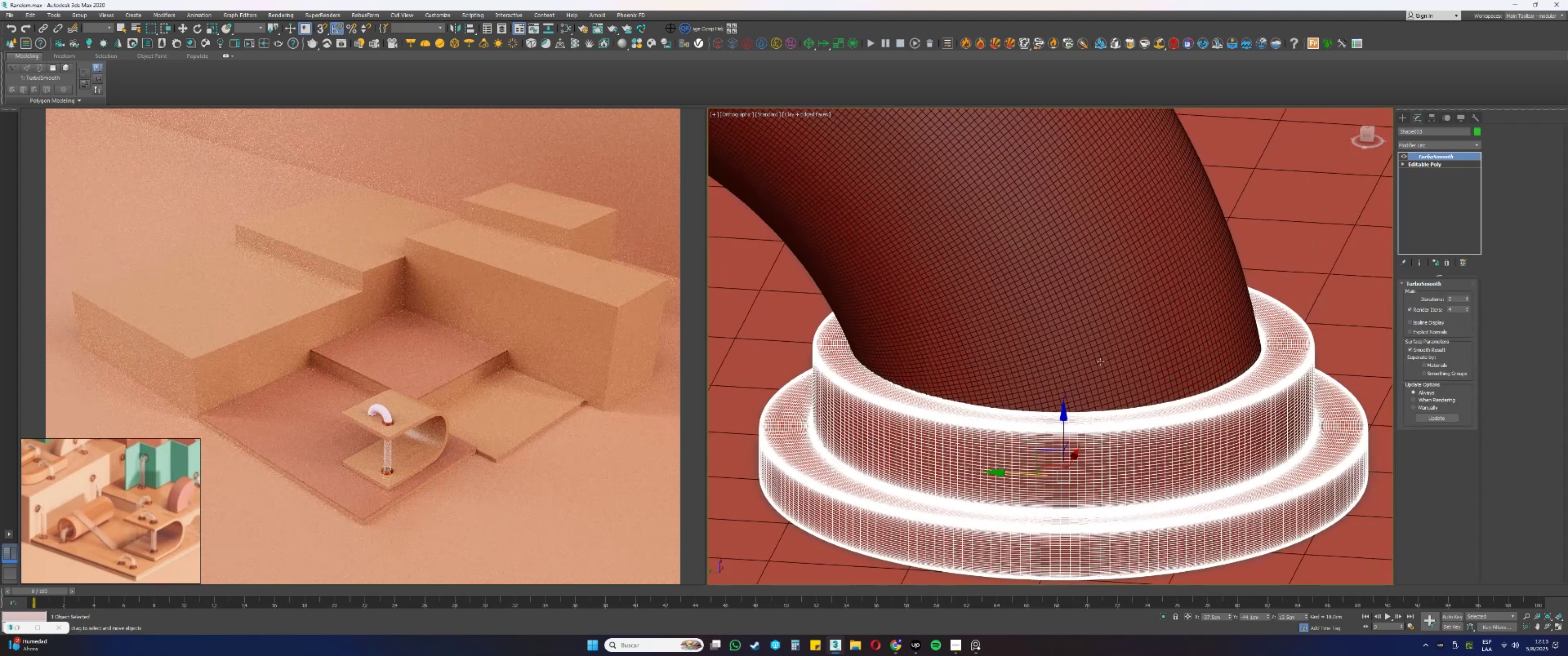 
left_click([1101, 361])
 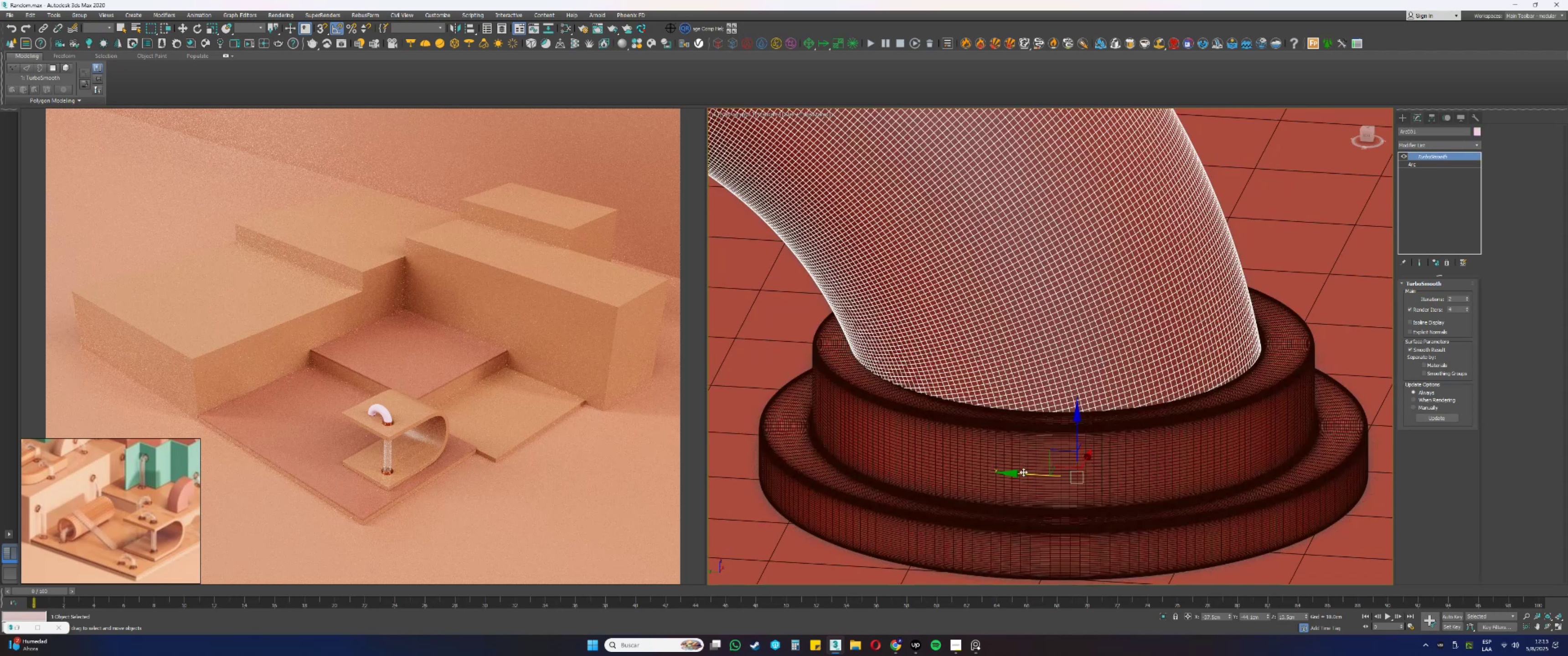 
left_click_drag(start_coordinate=[1021, 474], to_coordinate=[1029, 475])
 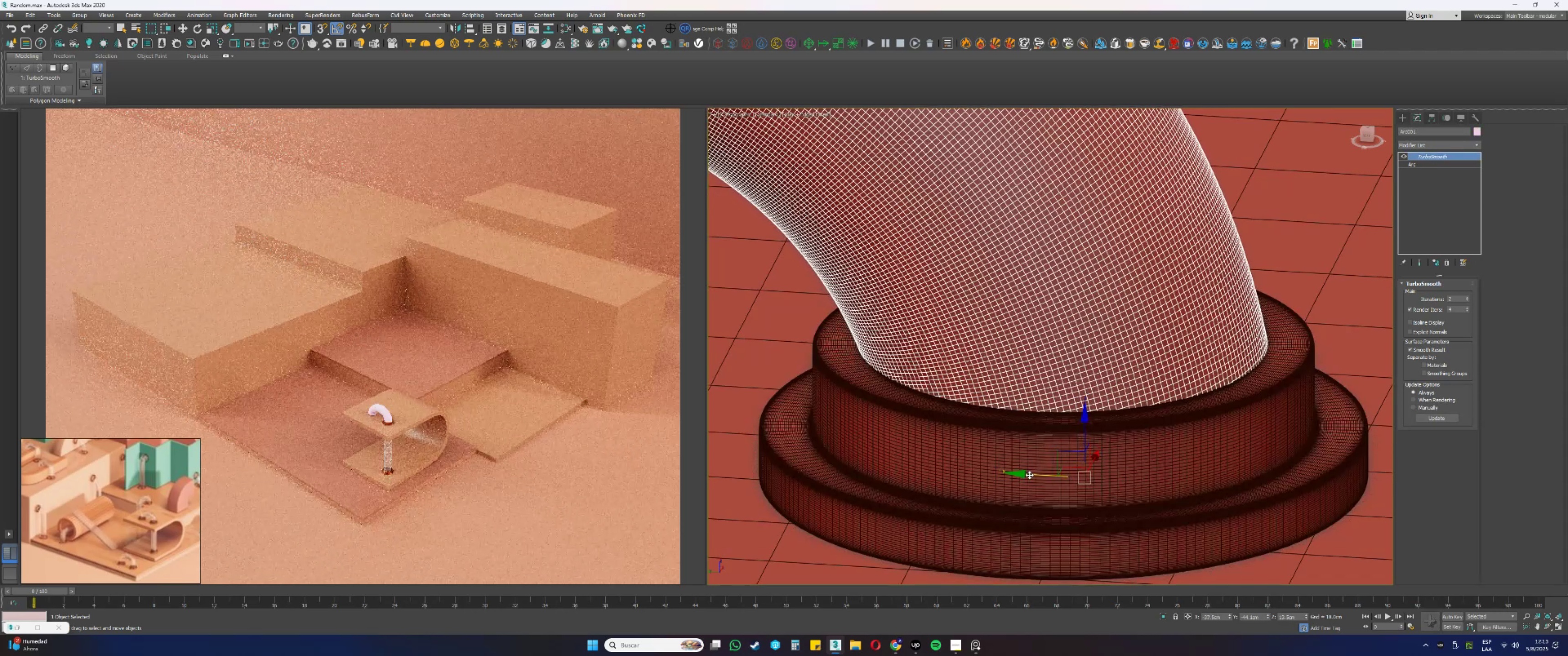 
key(F4)
 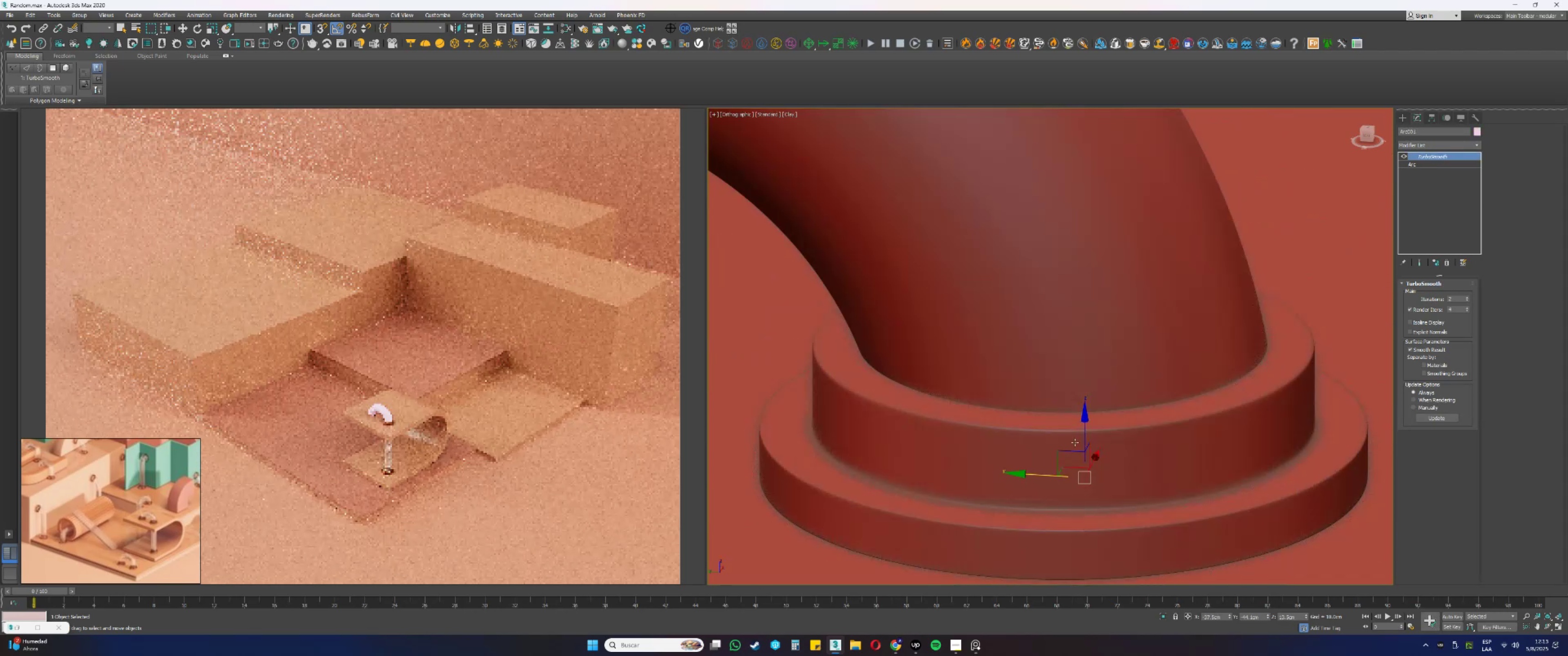 
scroll: coordinate [1095, 415], scroll_direction: down, amount: 3.0
 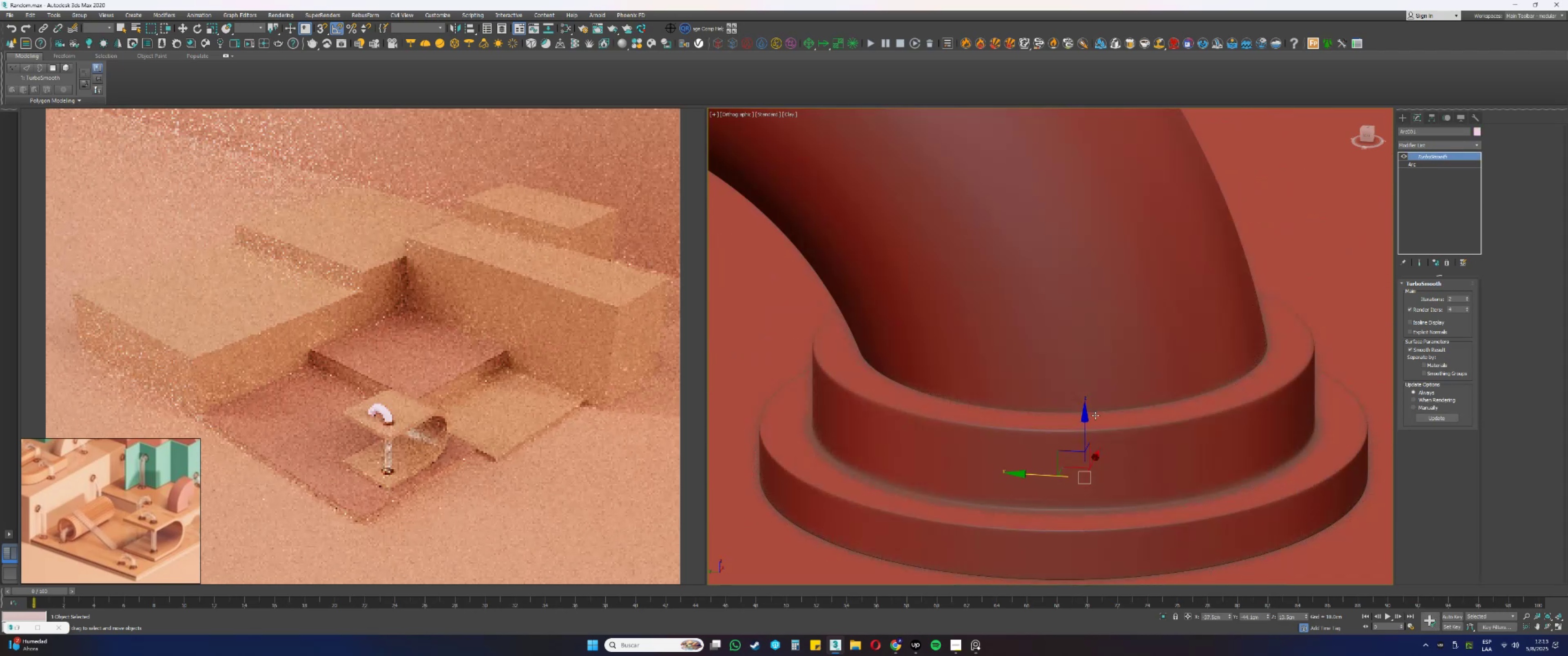 
hold_key(key=AltLeft, duration=0.47)
 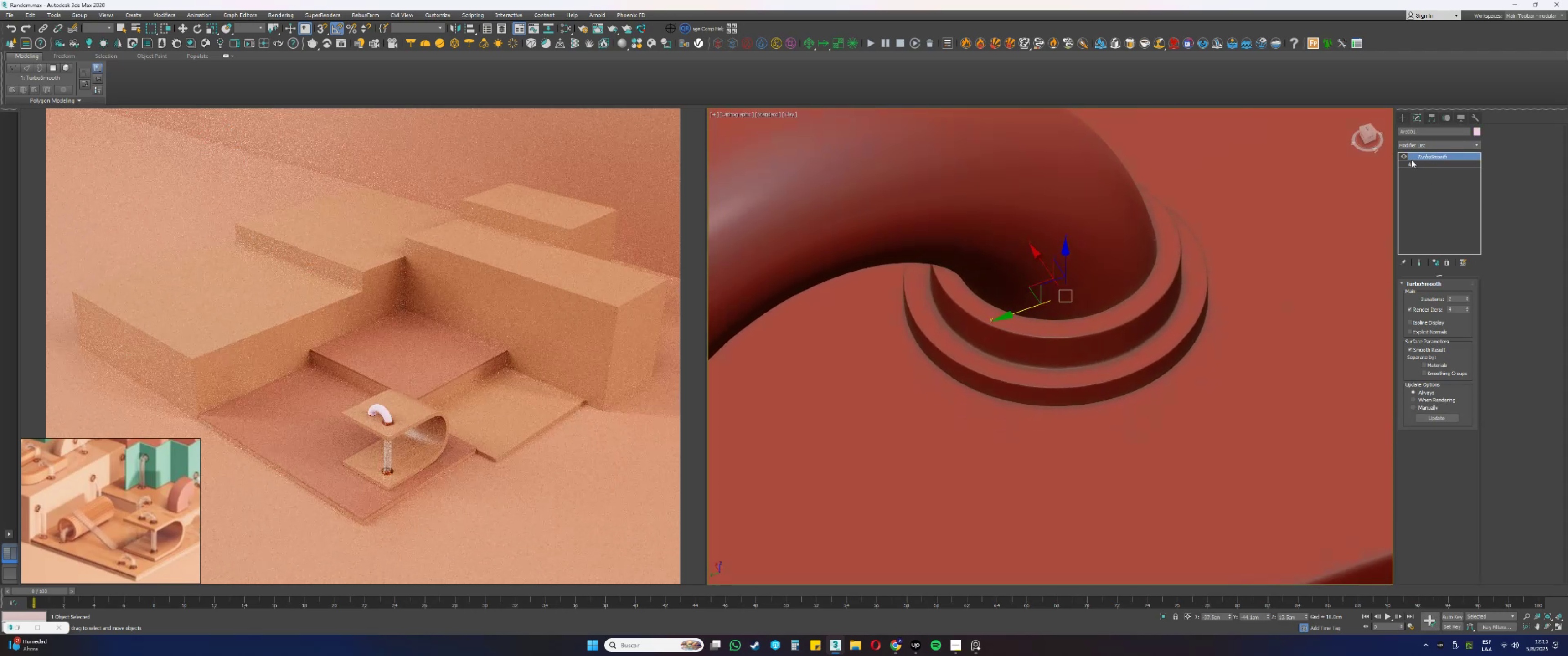 
left_click([1405, 155])
 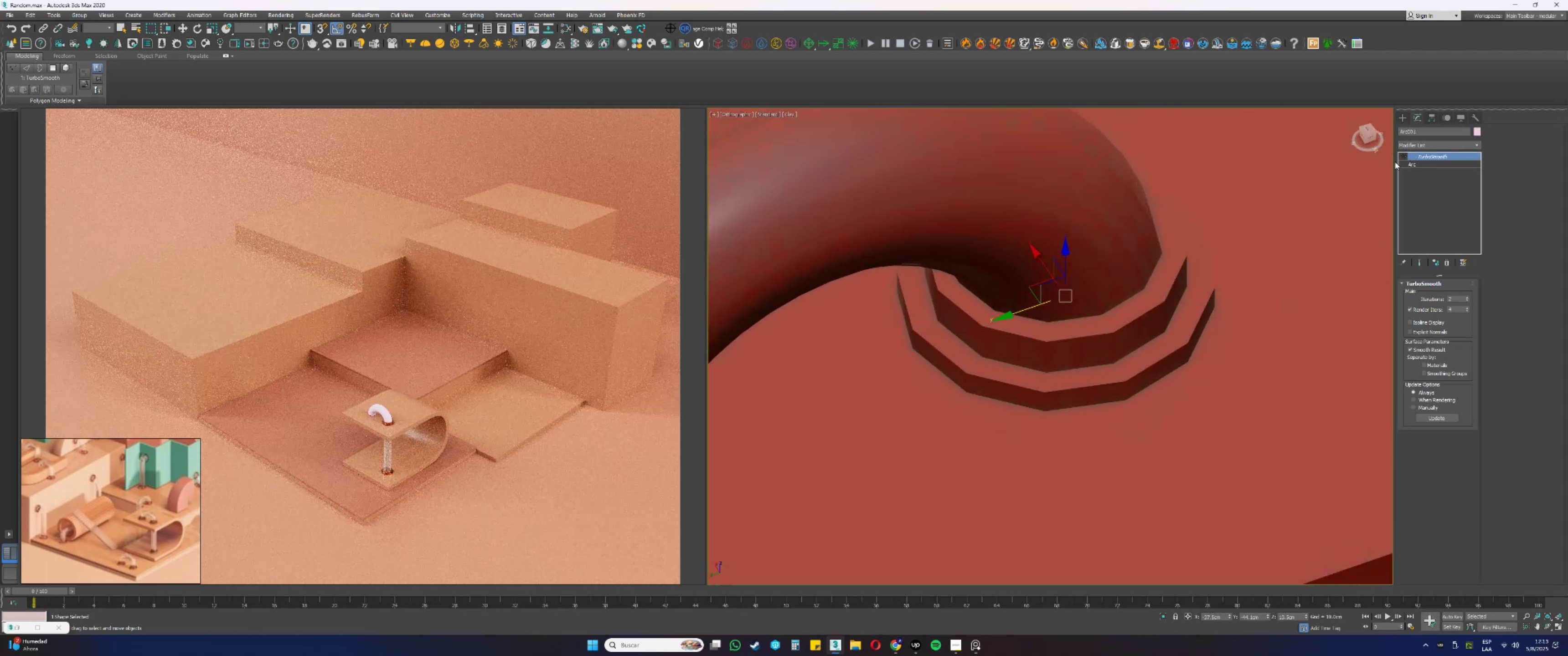 
key(Alt+AltLeft)
 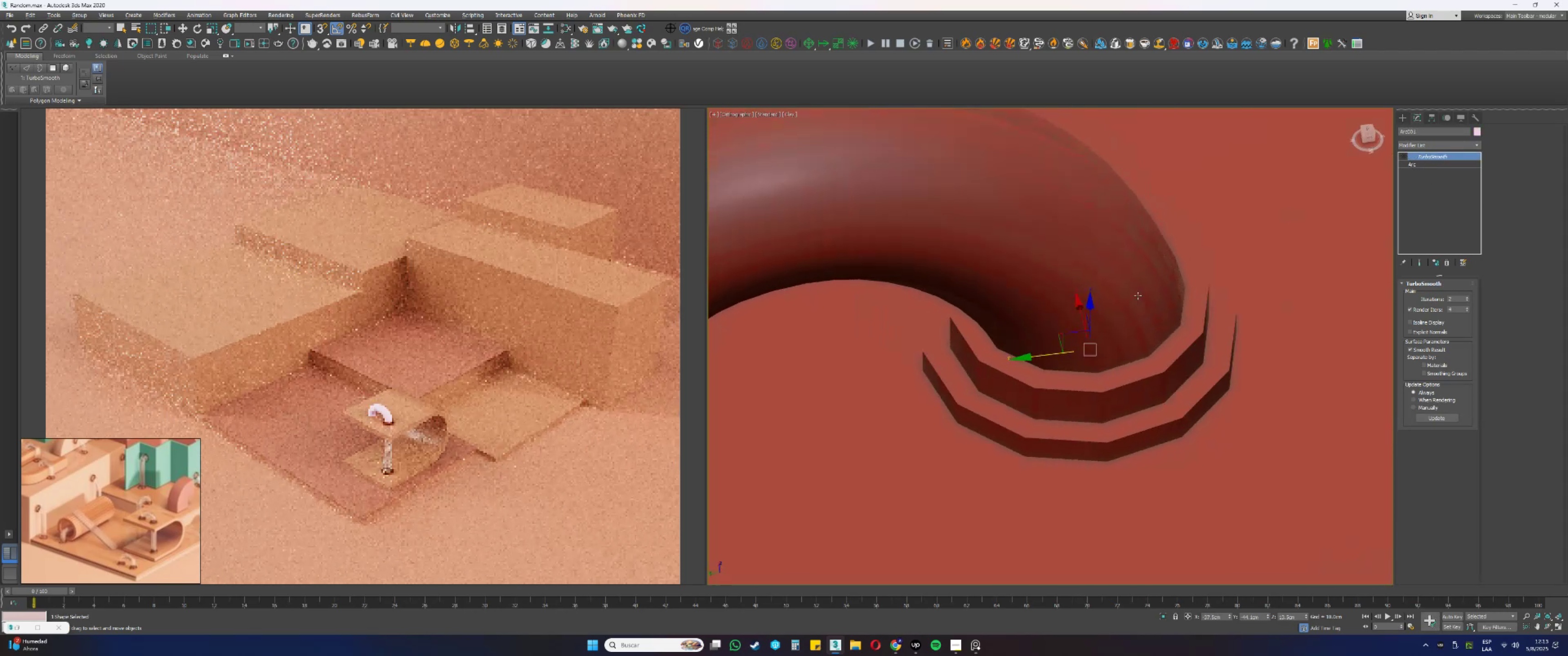 
key(F4)
 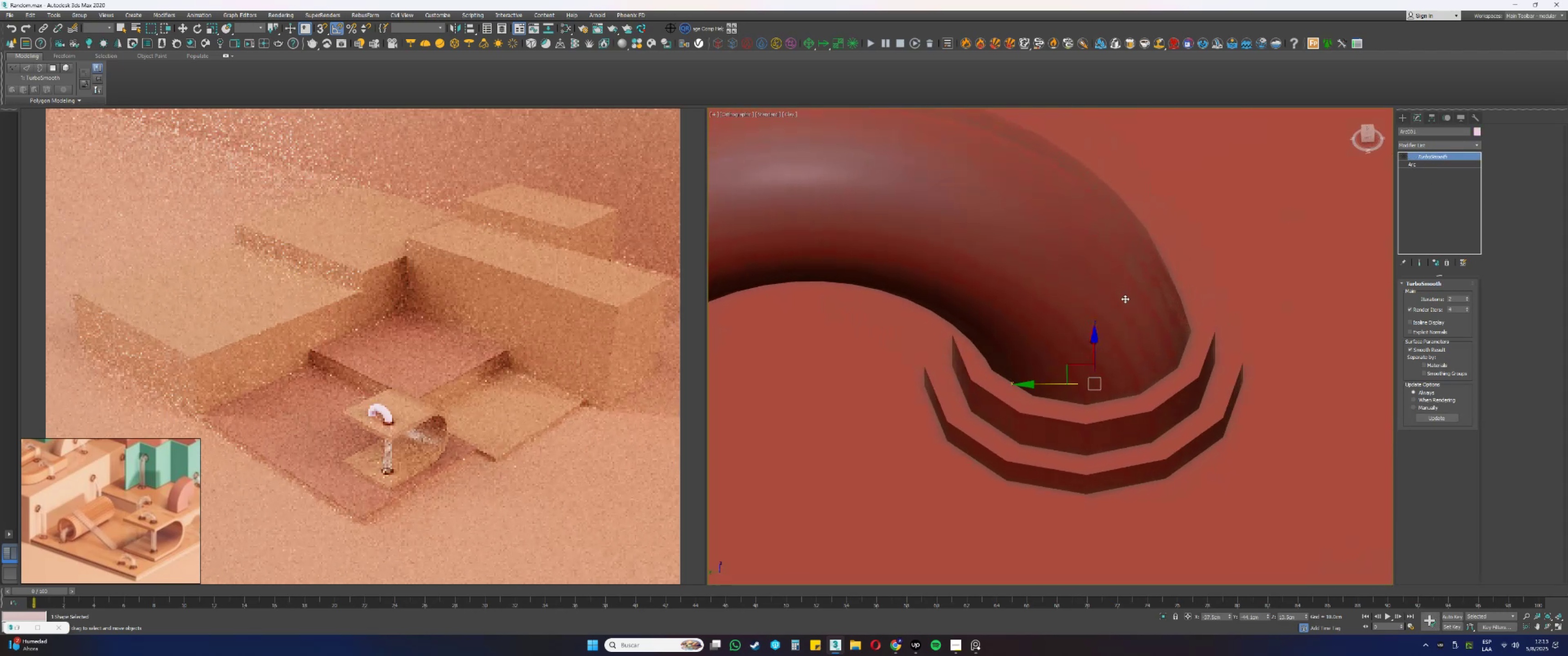 
scroll: coordinate [1123, 302], scroll_direction: down, amount: 3.0
 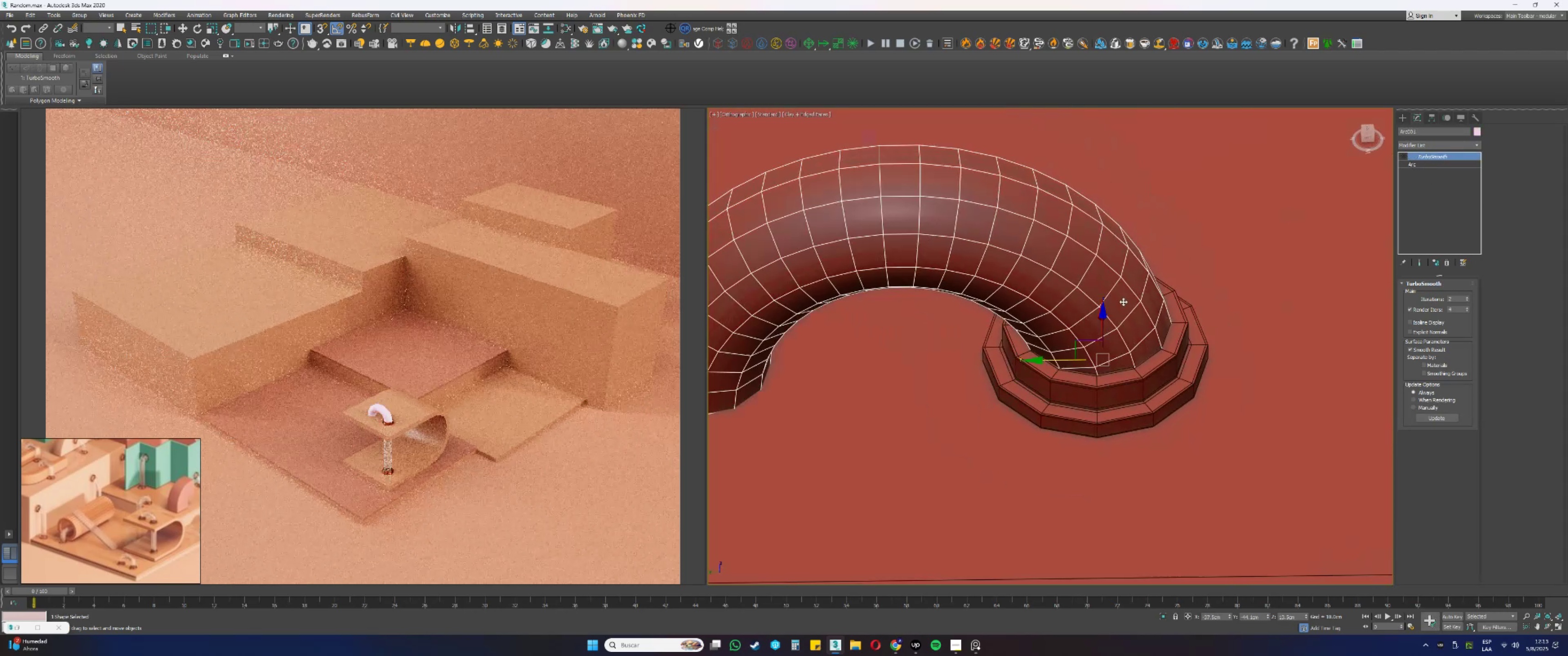 
key(Alt+AltLeft)
 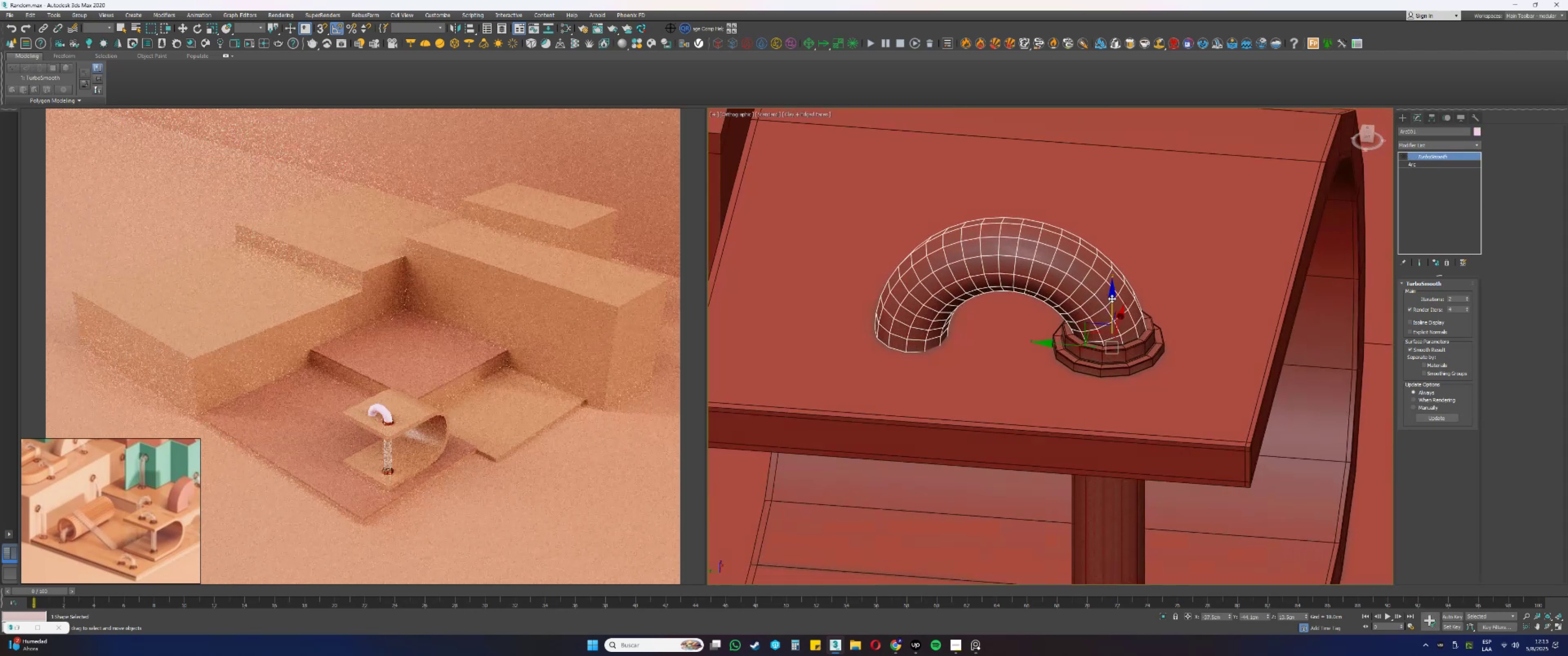 
key(Alt+AltLeft)
 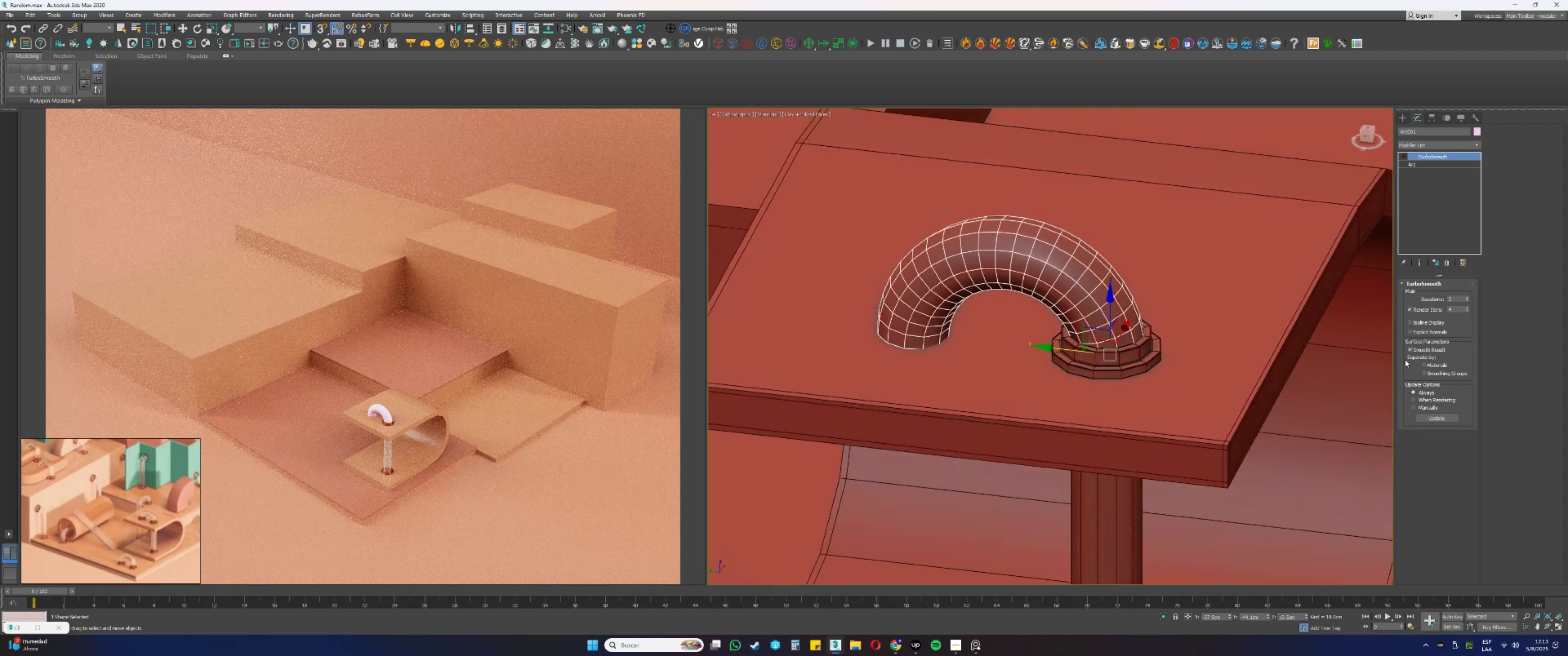 
left_click([1412, 162])
 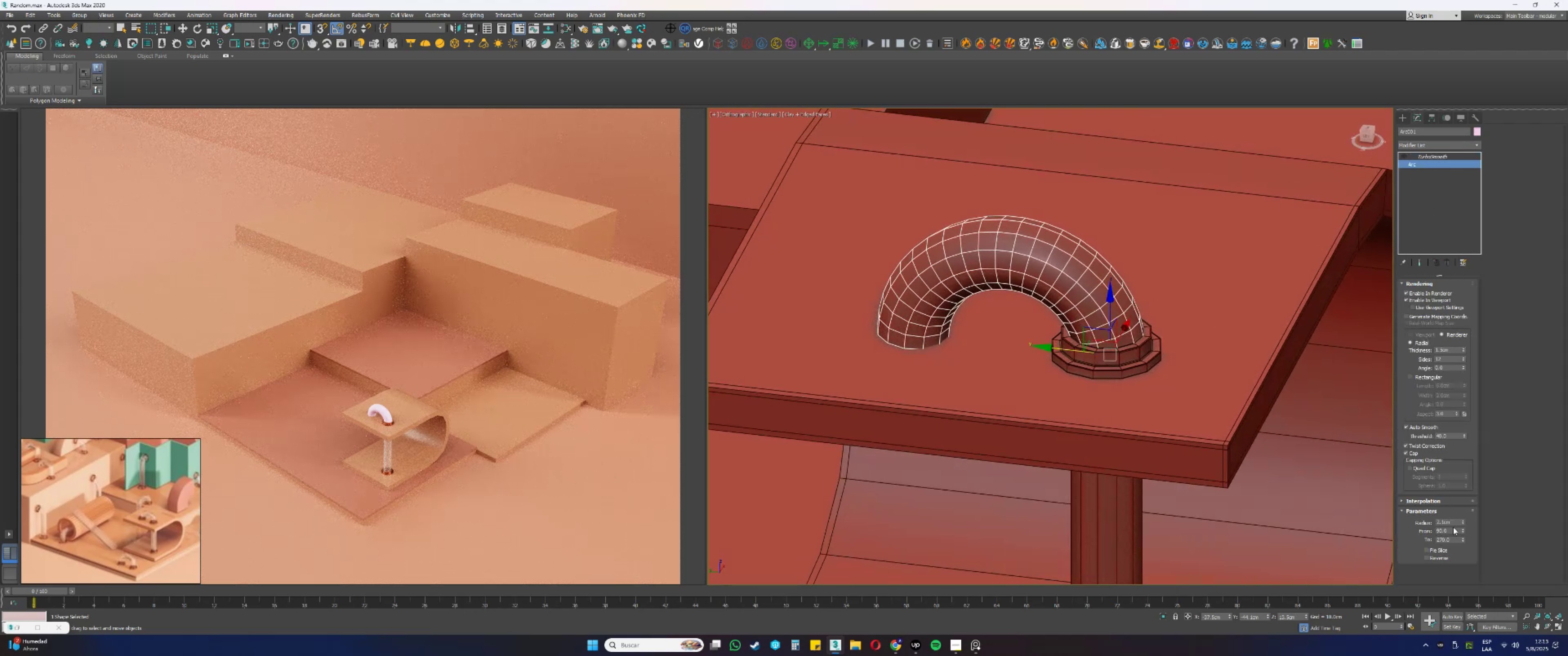 
left_click_drag(start_coordinate=[1463, 521], to_coordinate=[1454, 511])
 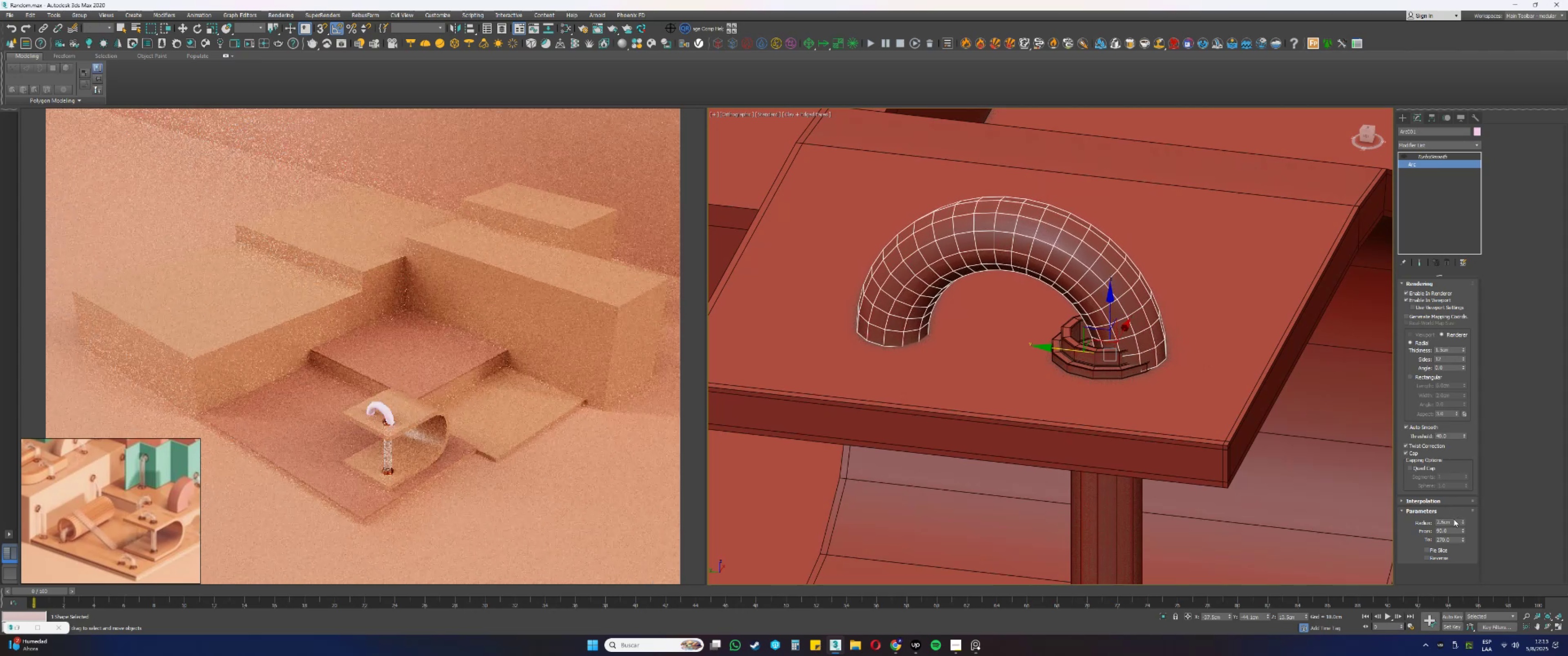 
left_click_drag(start_coordinate=[1455, 520], to_coordinate=[1422, 517])
 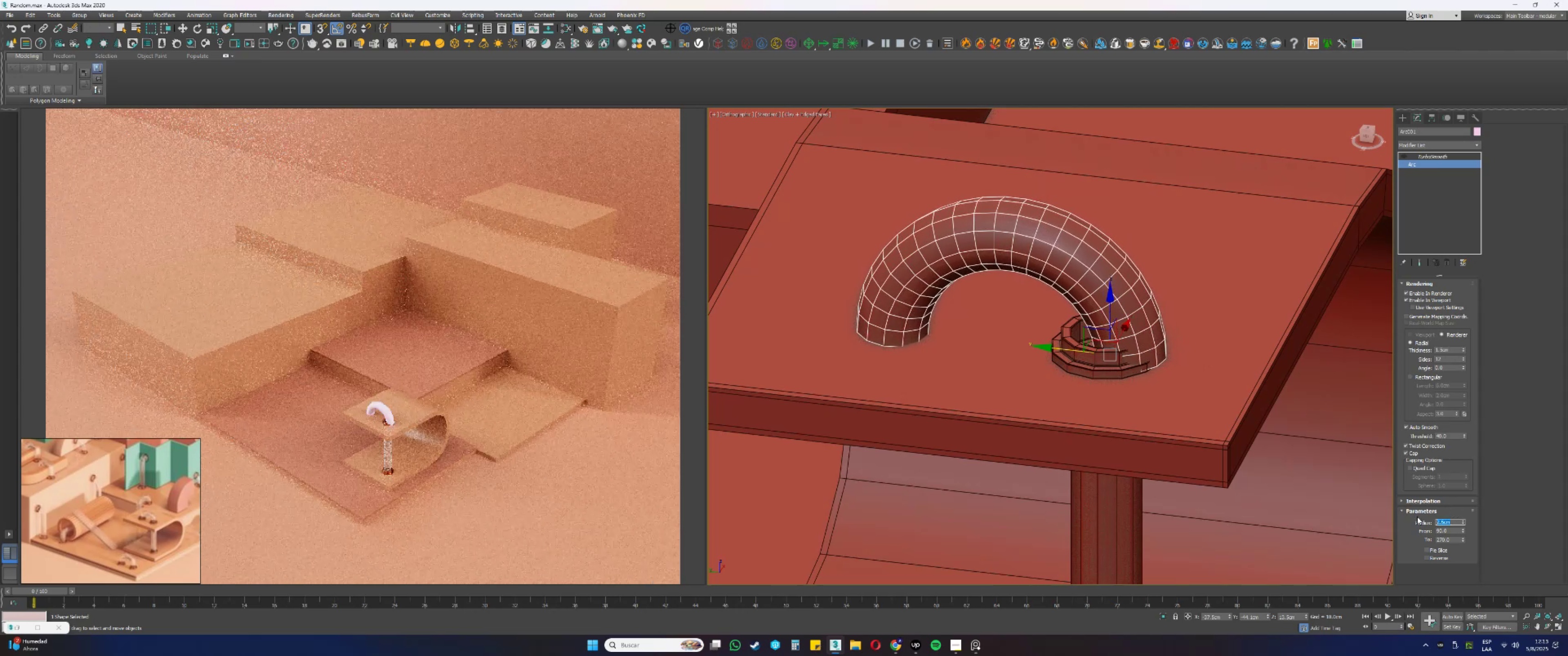 
key(Numpad2)
 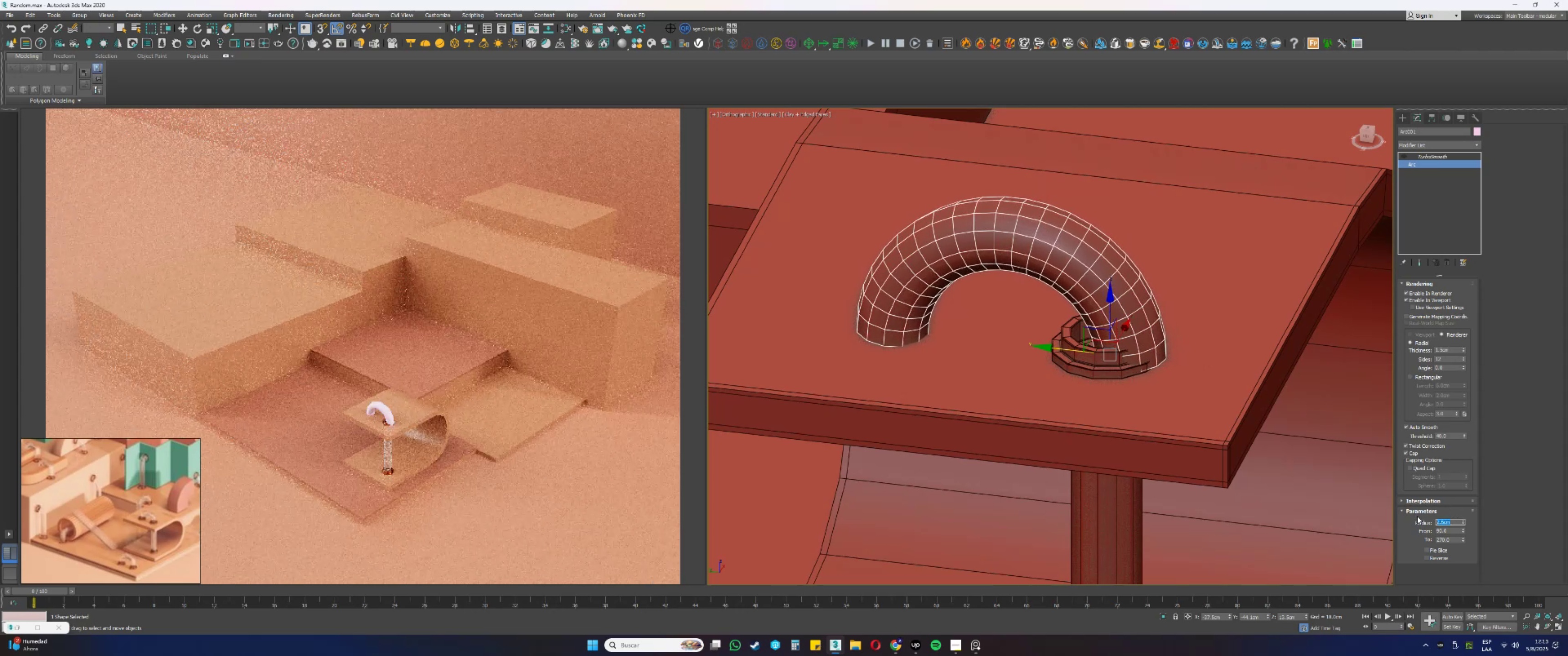 
key(NumpadDecimal)
 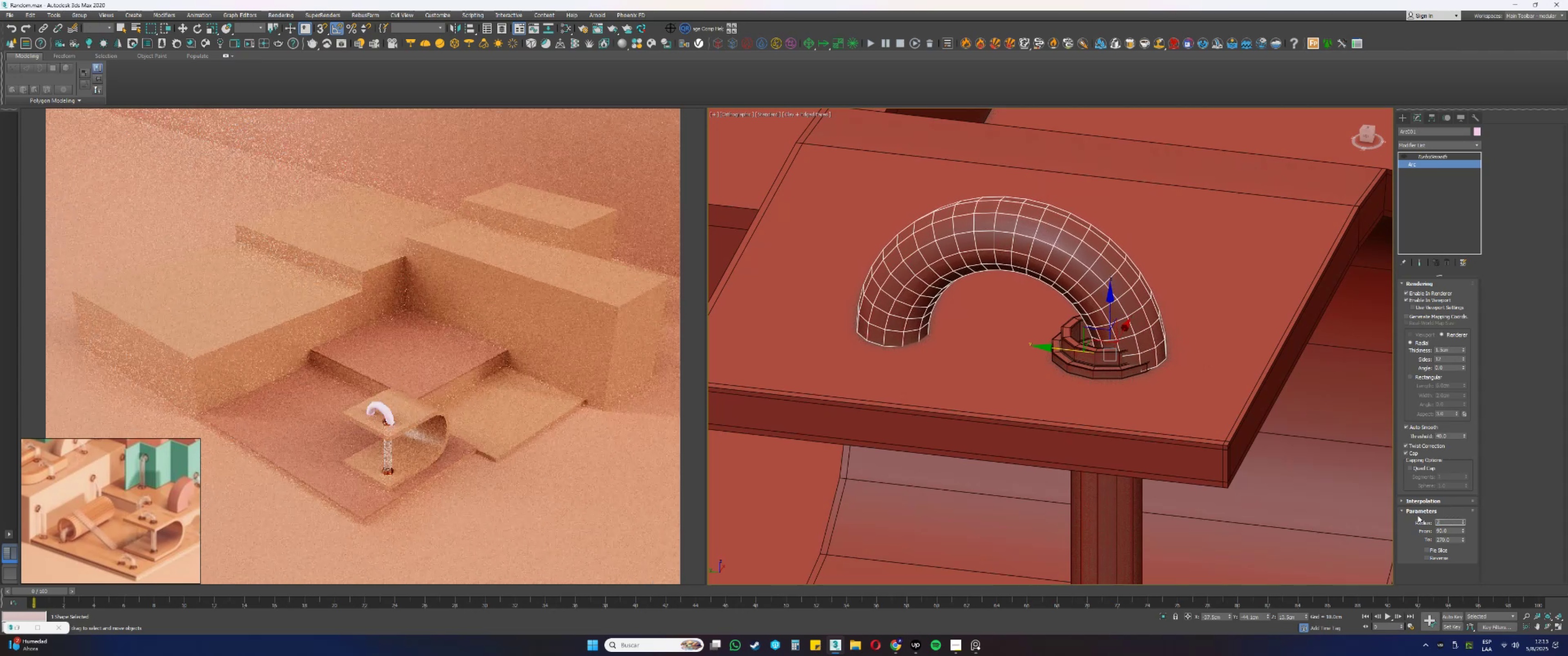 
key(Numpad5)
 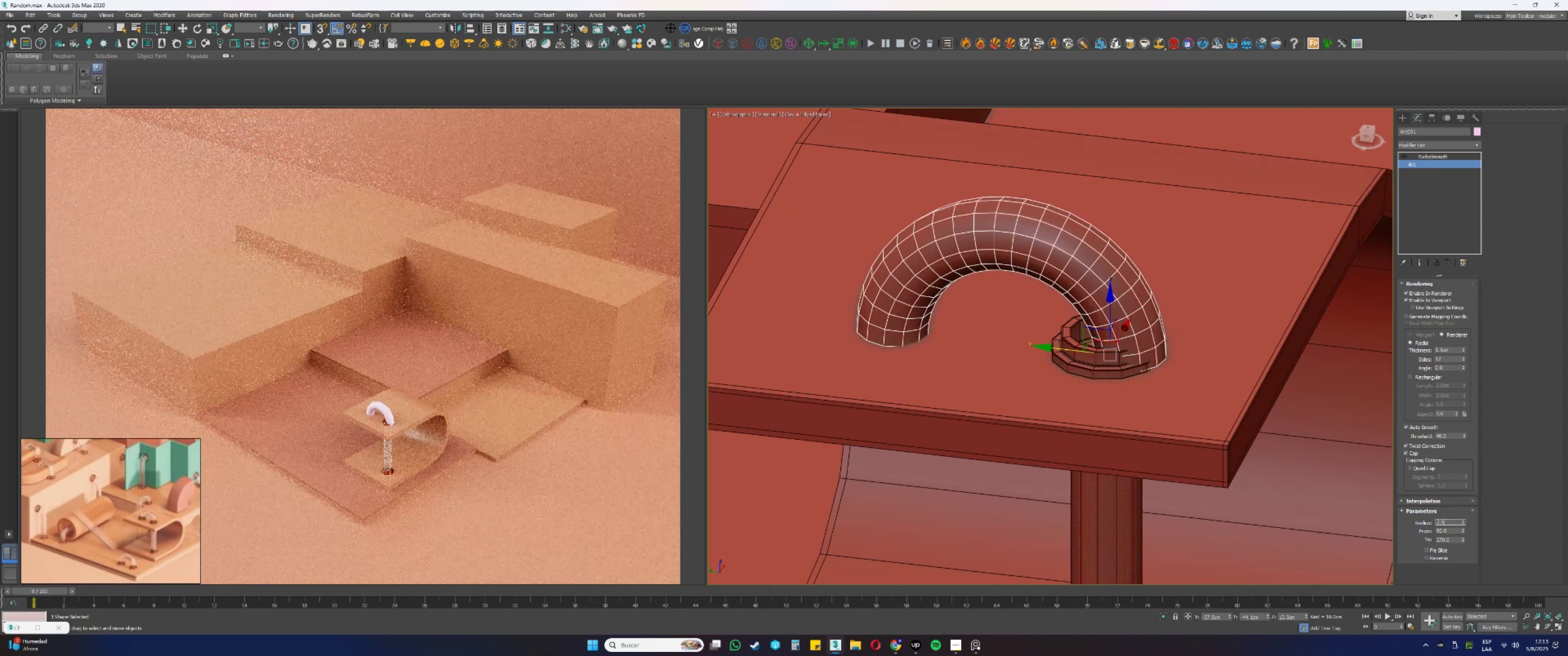 
key(NumpadEnter)
 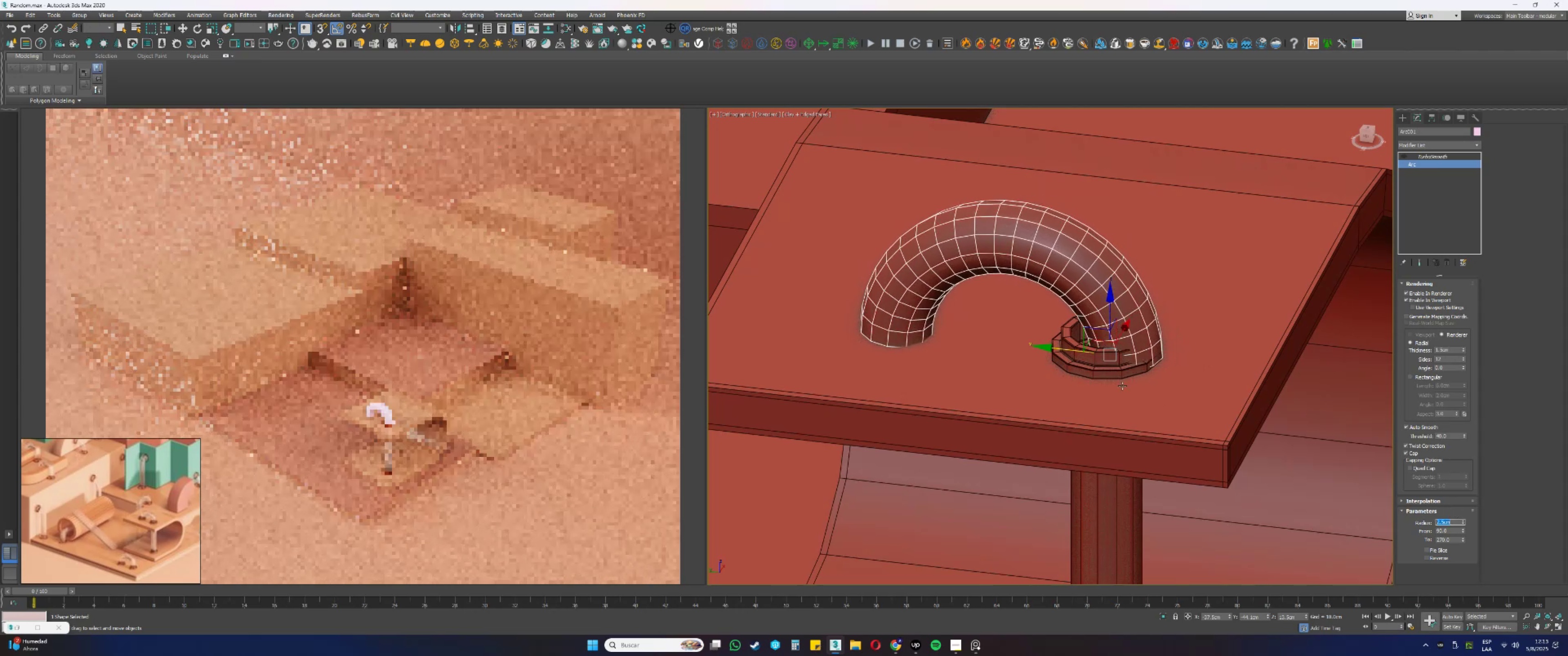 
scroll: coordinate [1092, 343], scroll_direction: up, amount: 2.0
 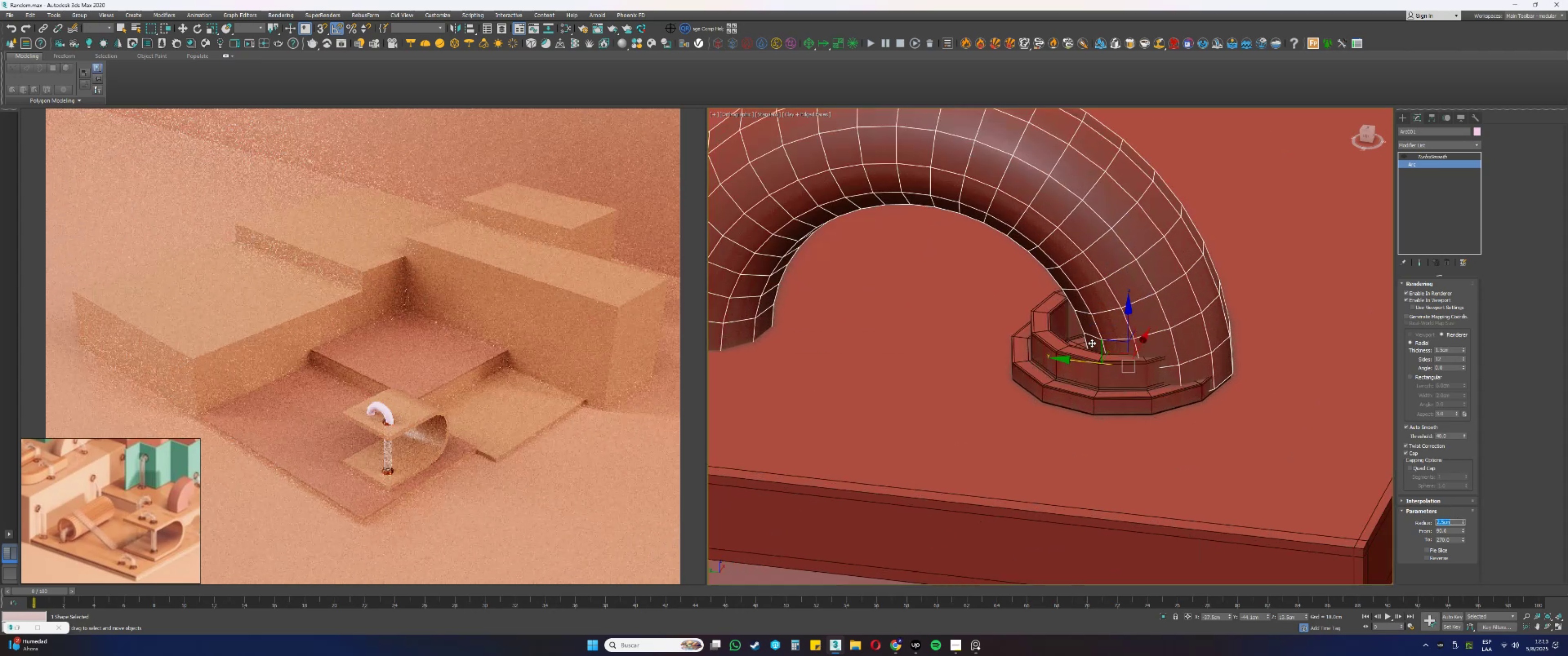 
key(Alt+AltLeft)
 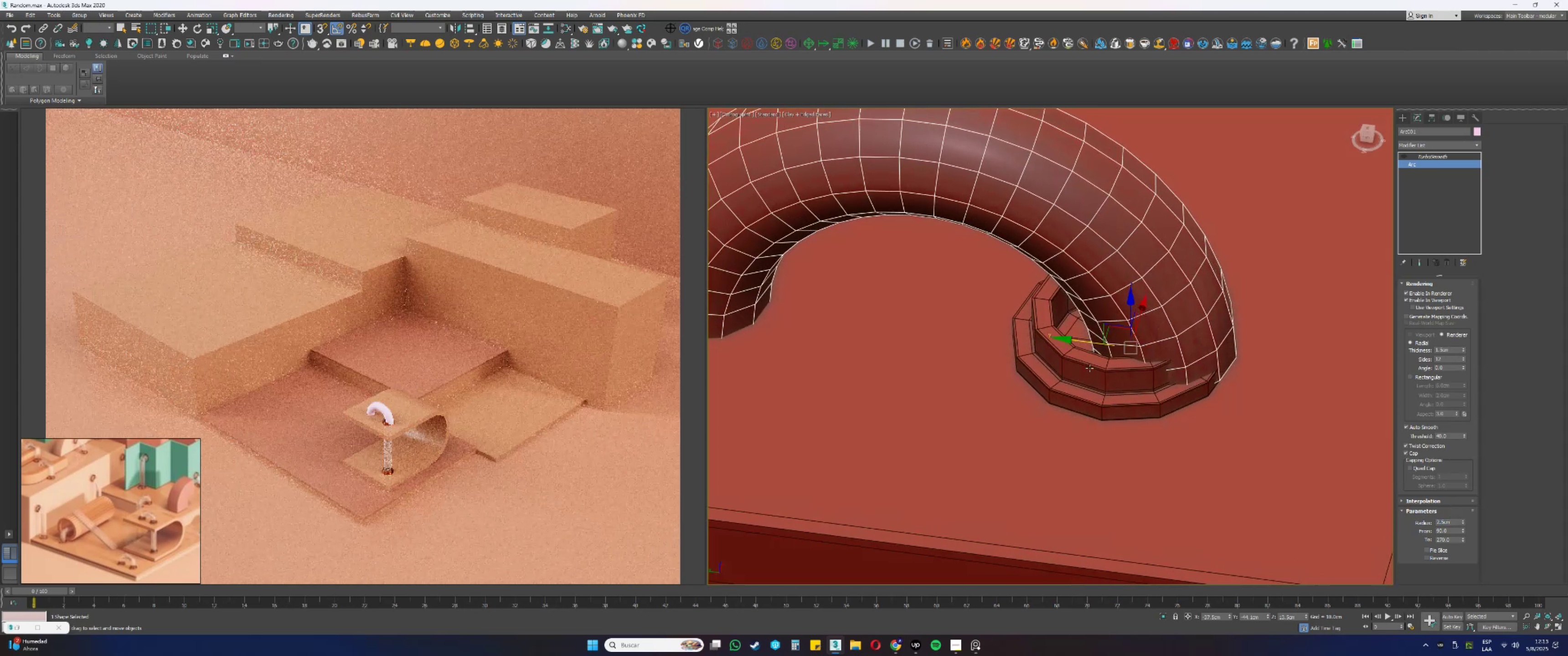 
scroll: coordinate [1087, 354], scroll_direction: up, amount: 2.0
 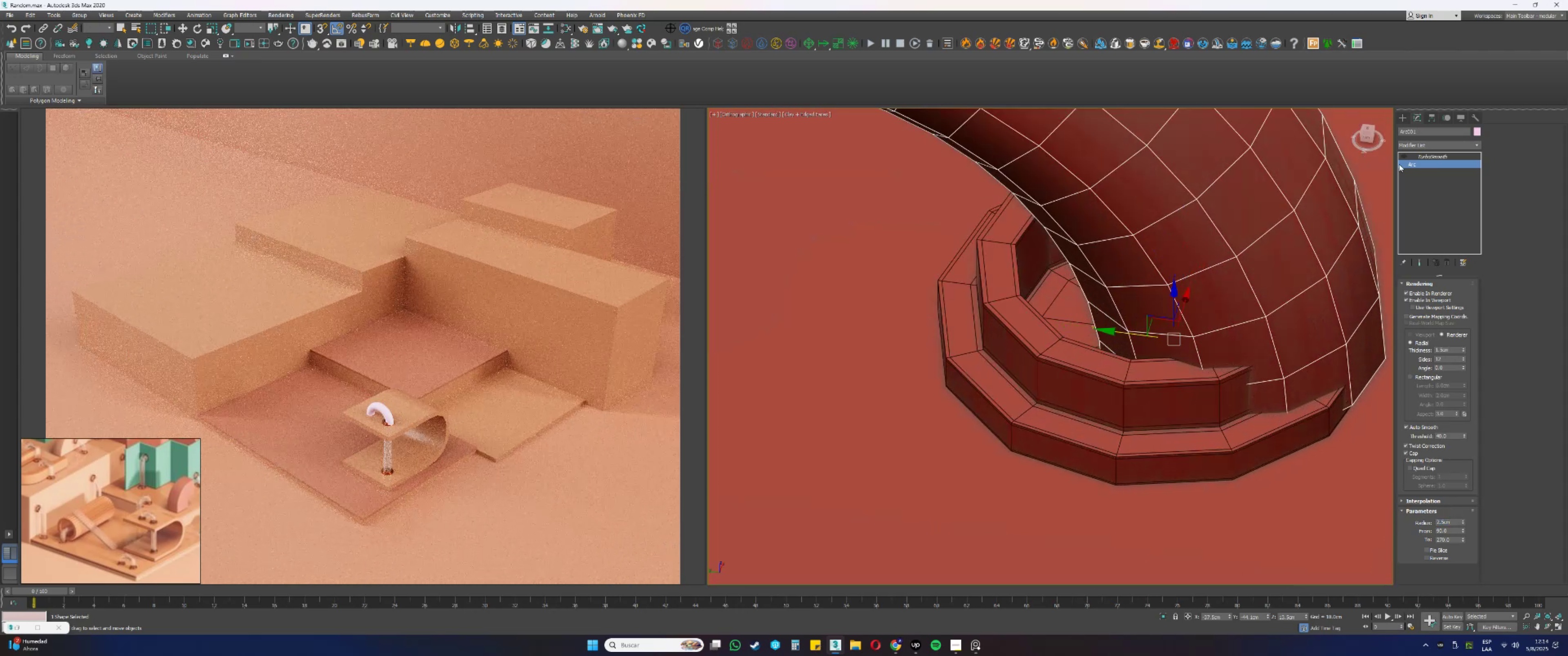 
left_click([1404, 159])
 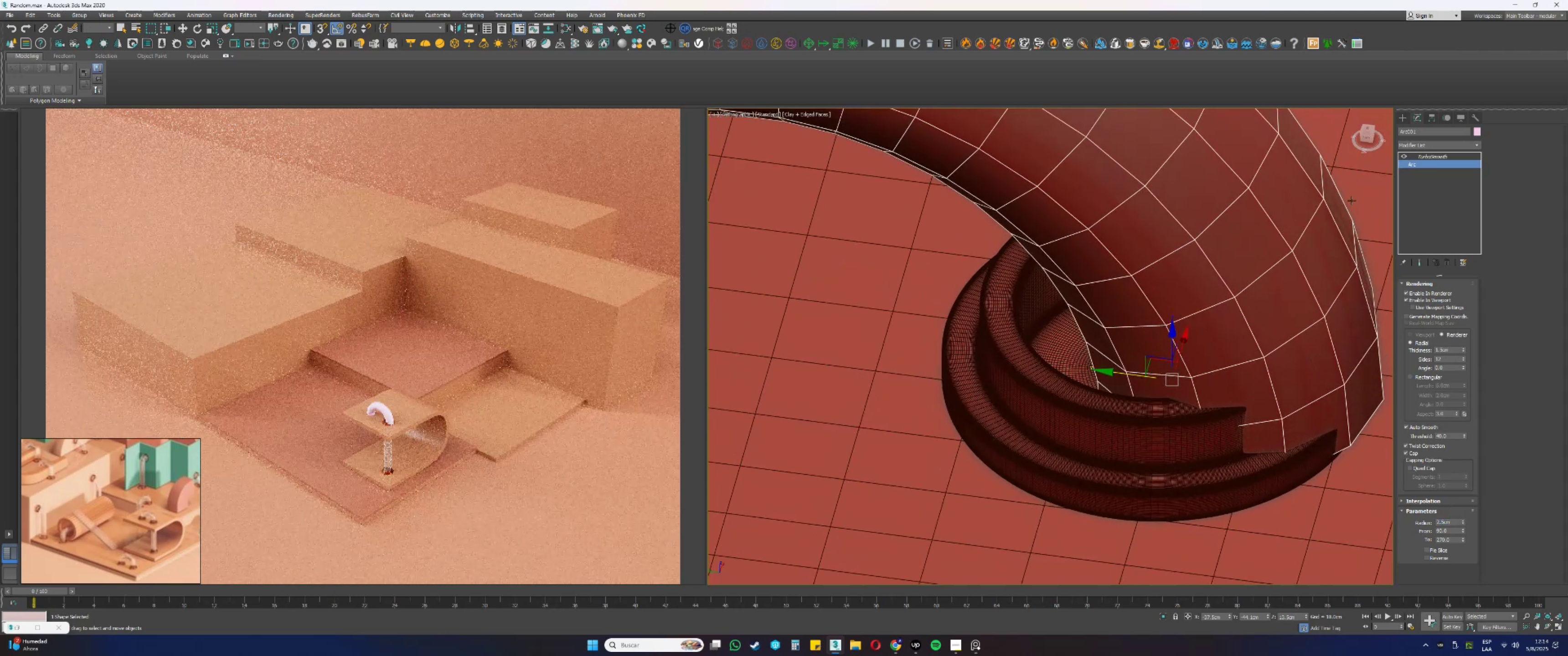 
left_click([1433, 157])
 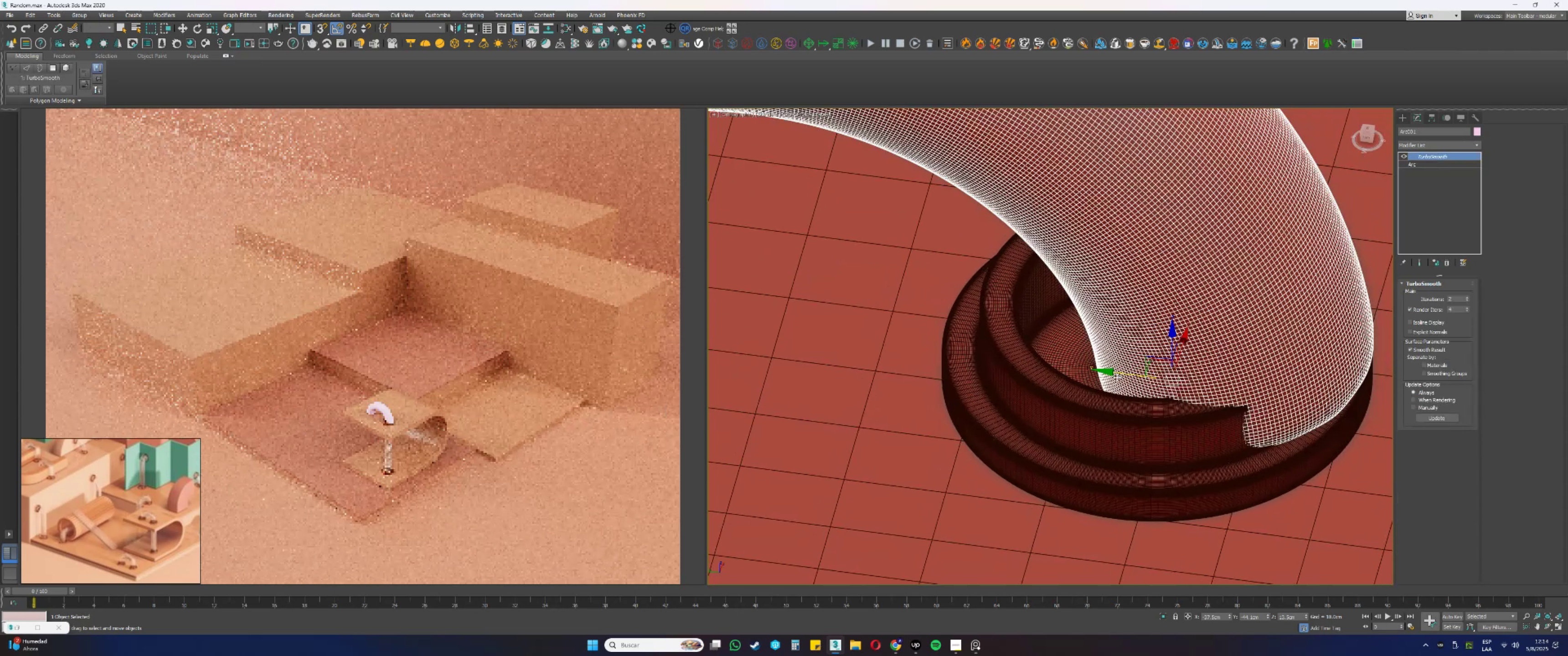 
left_click_drag(start_coordinate=[1123, 373], to_coordinate=[1051, 356])
 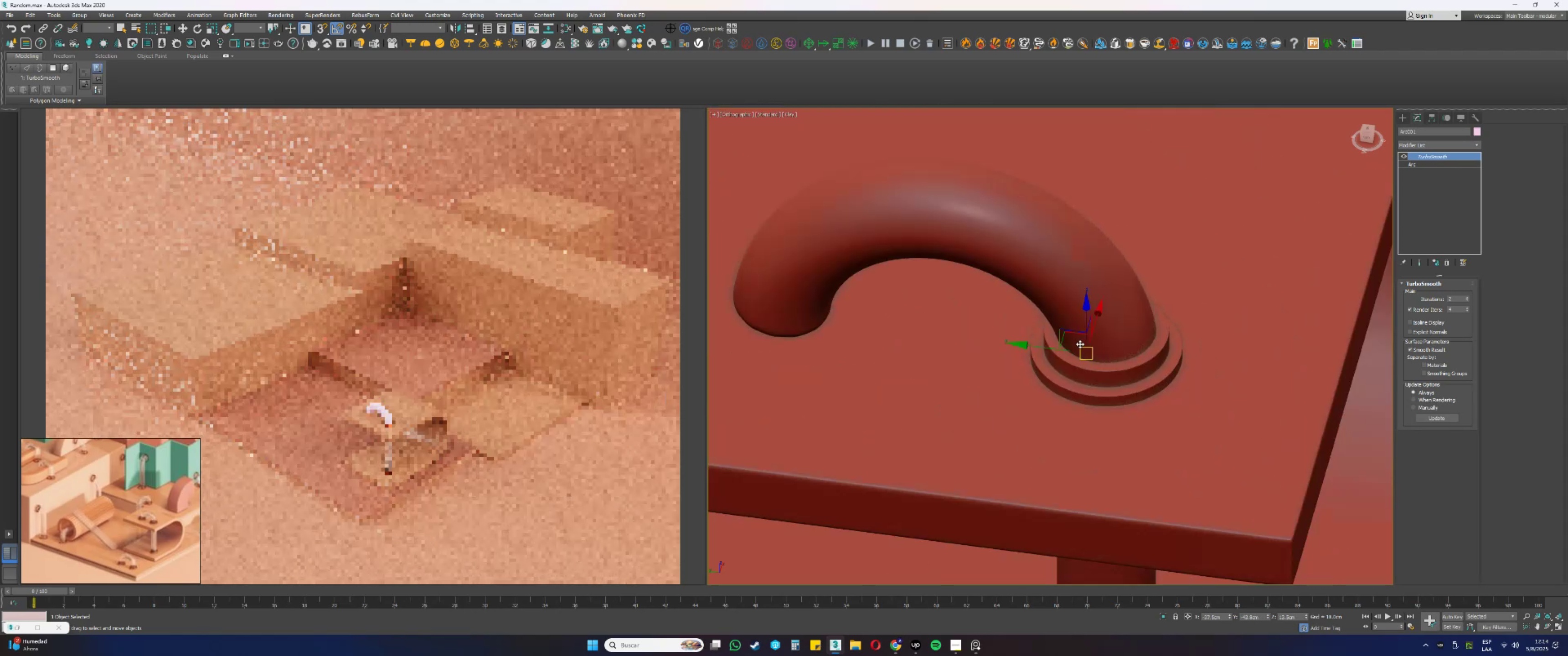 
key(F4)
 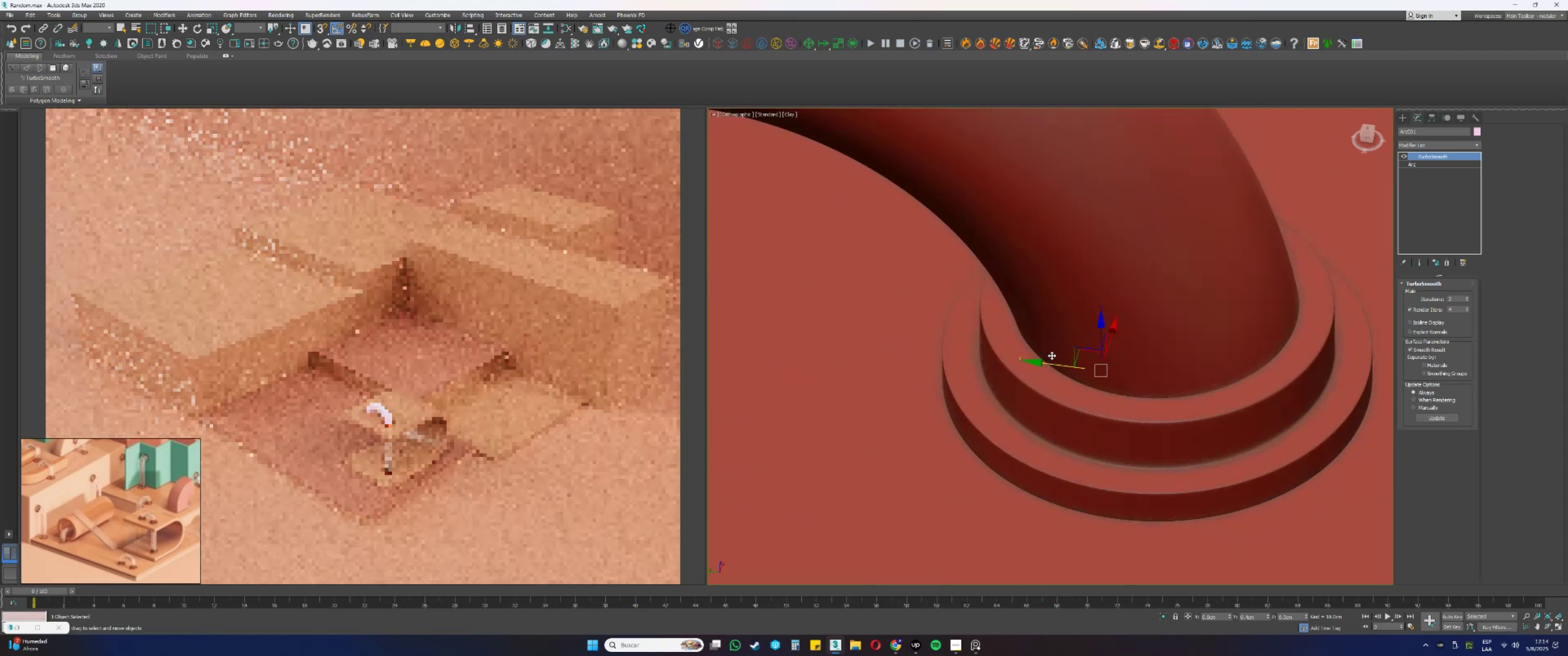 
key(F4)
 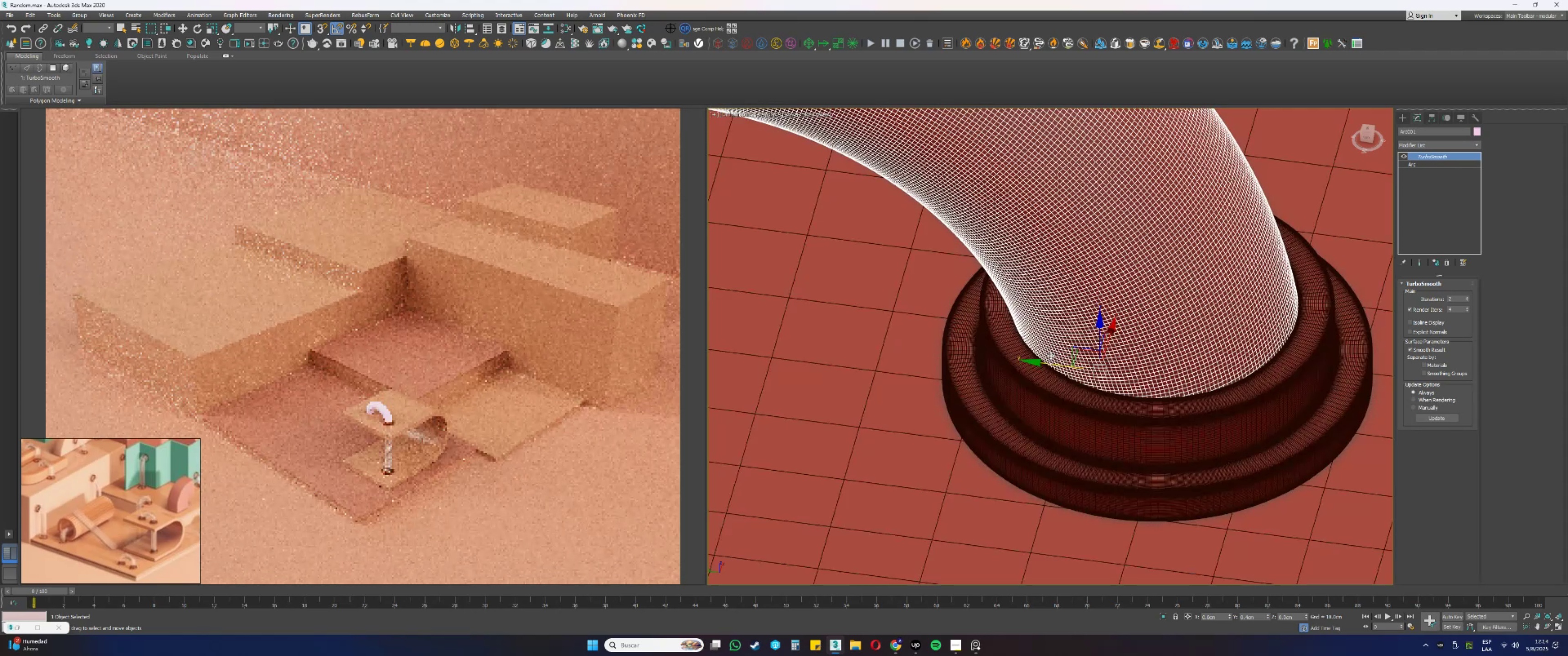 
key(F4)
 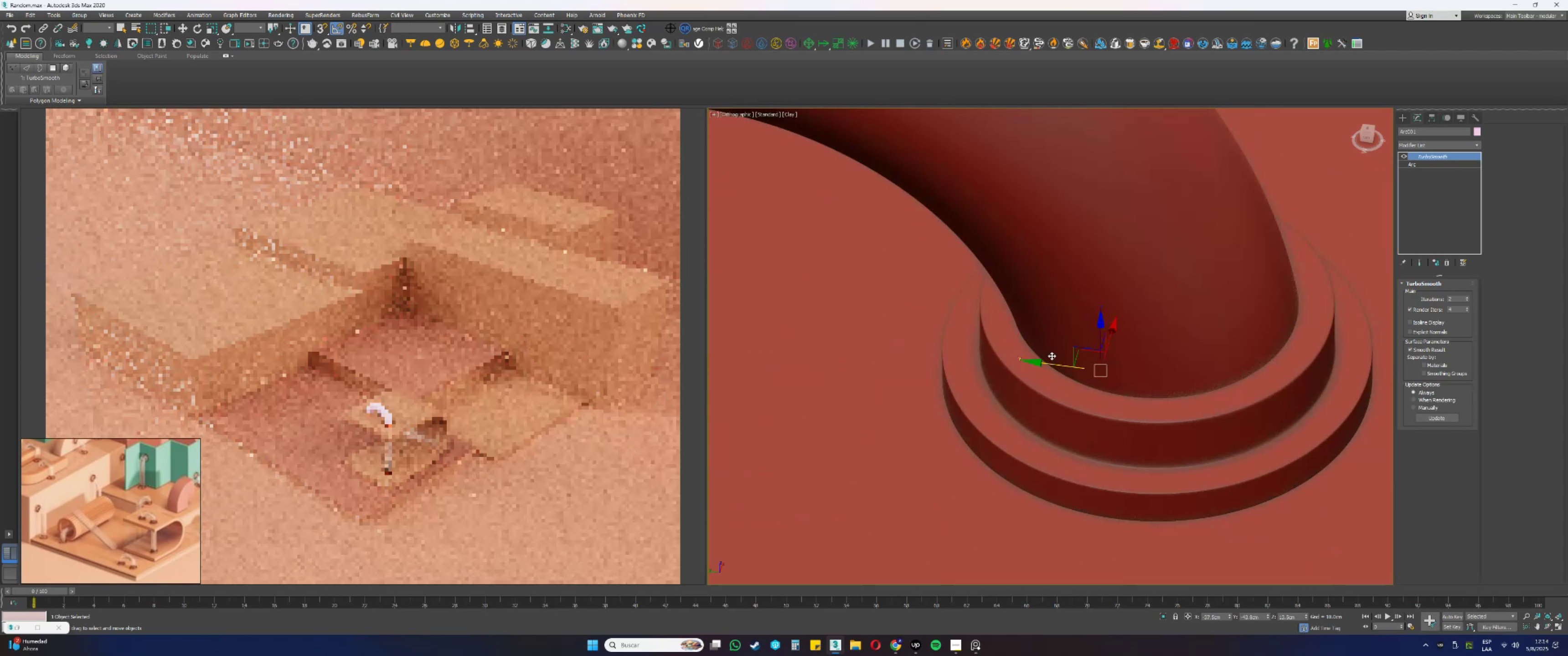 
scroll: coordinate [1068, 367], scroll_direction: down, amount: 2.0
 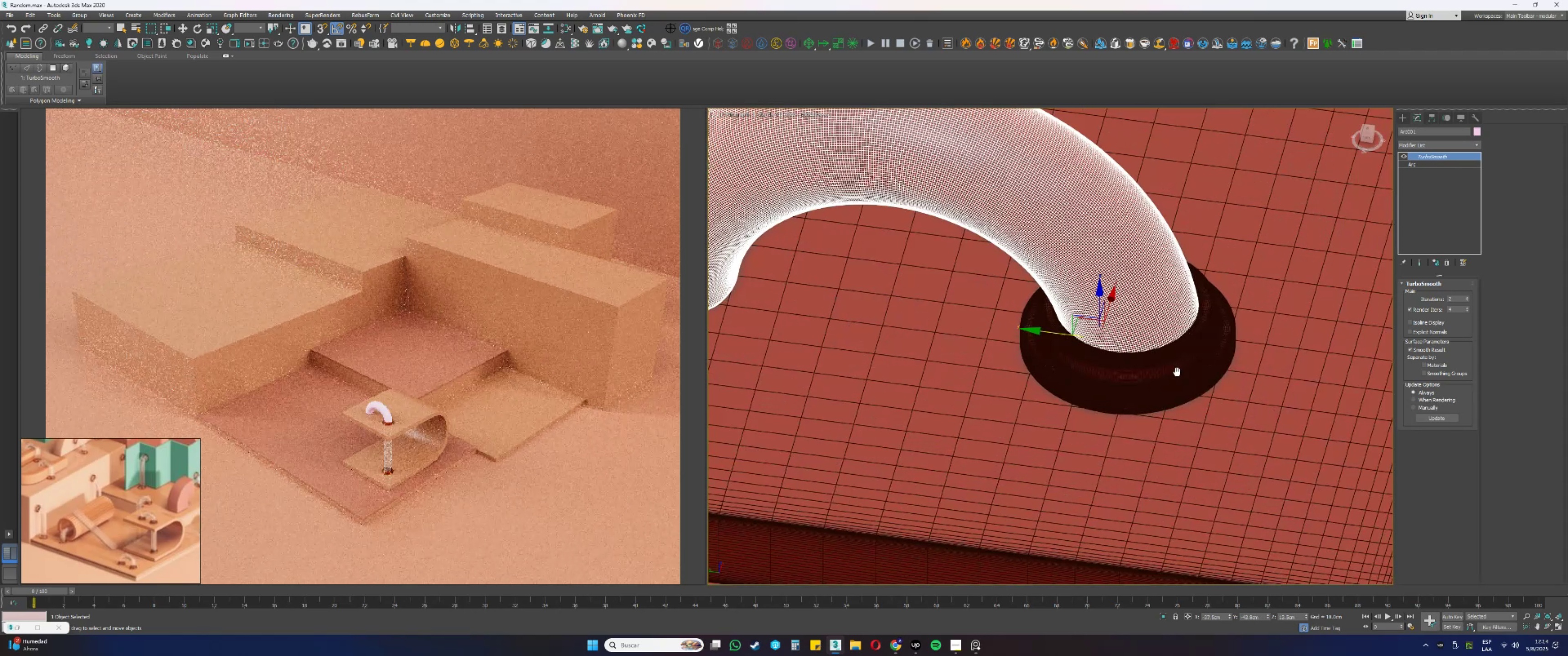 
key(F4)
 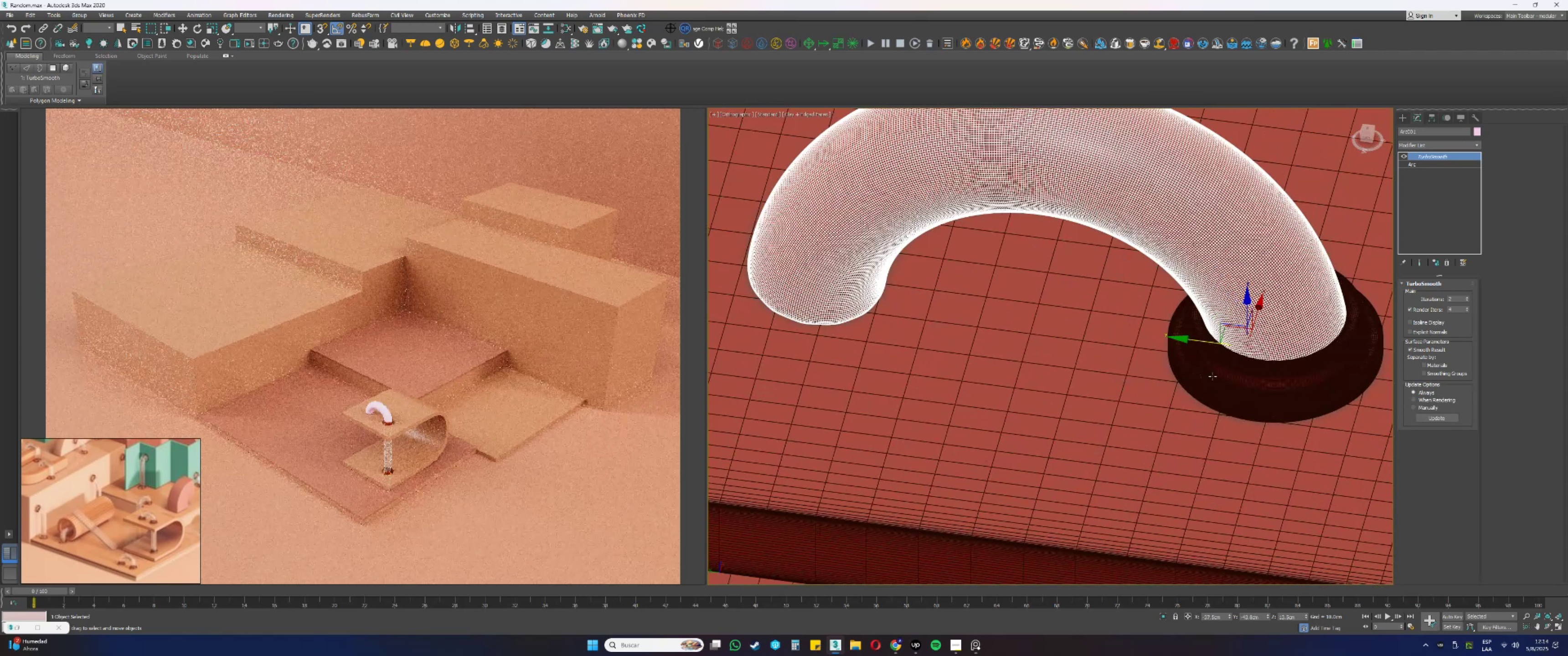 
left_click([1212, 376])
 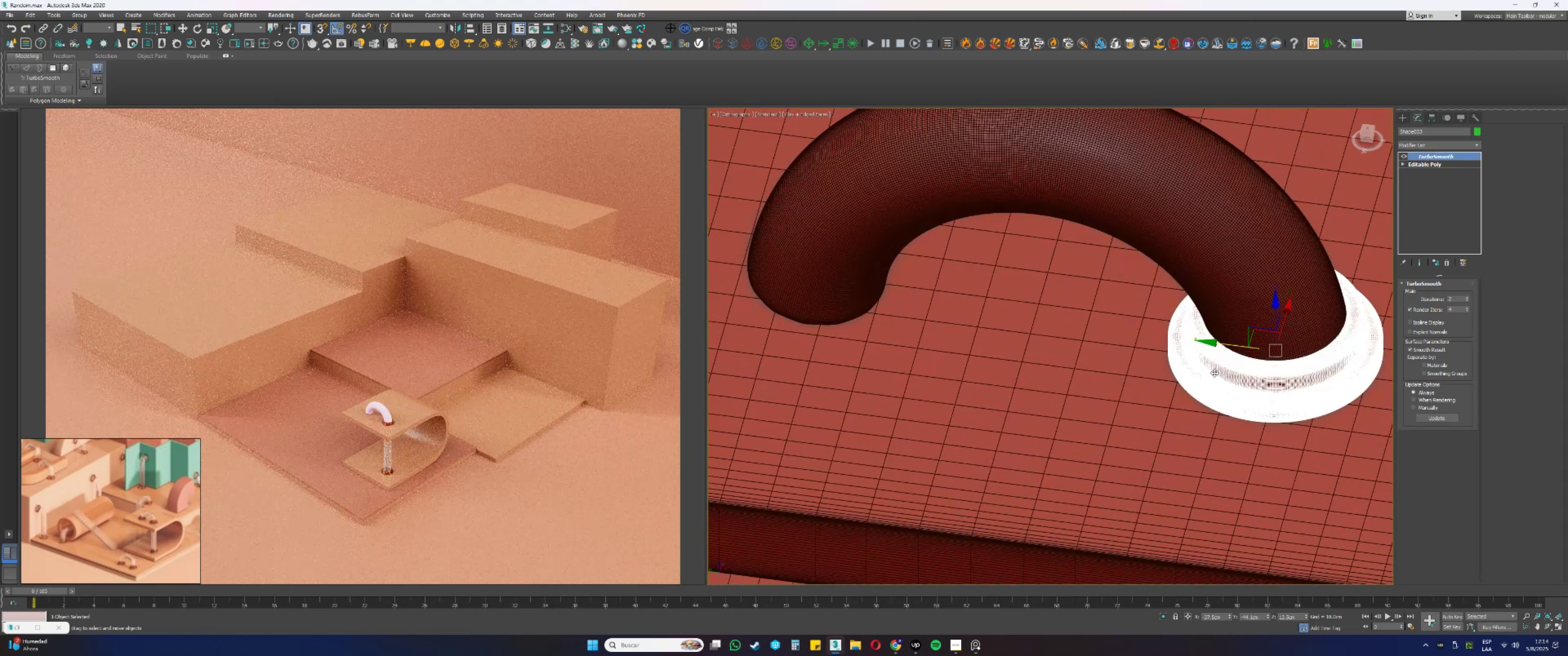 
hold_key(key=ShiftLeft, duration=1.36)
left_click_drag(start_coordinate=[1223, 344], to_coordinate=[764, 314])
 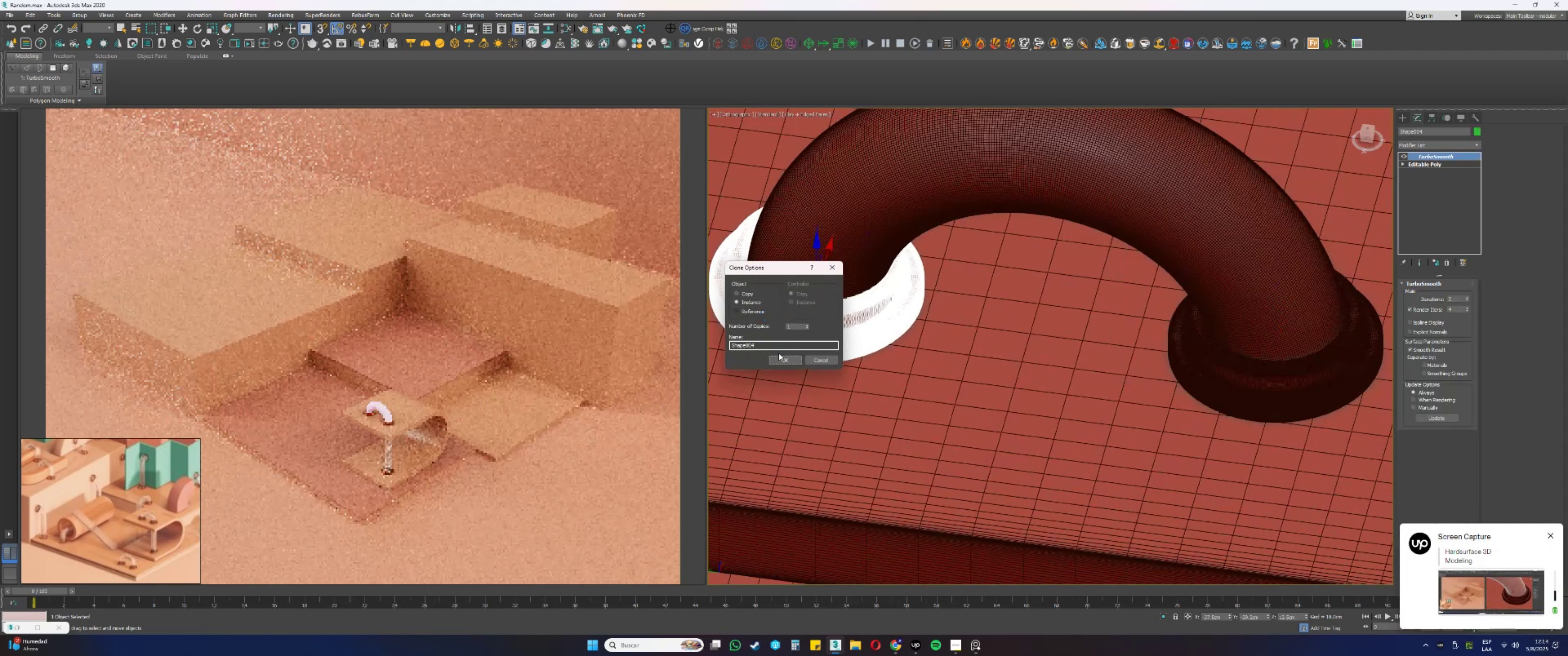 
left_click([778, 356])
 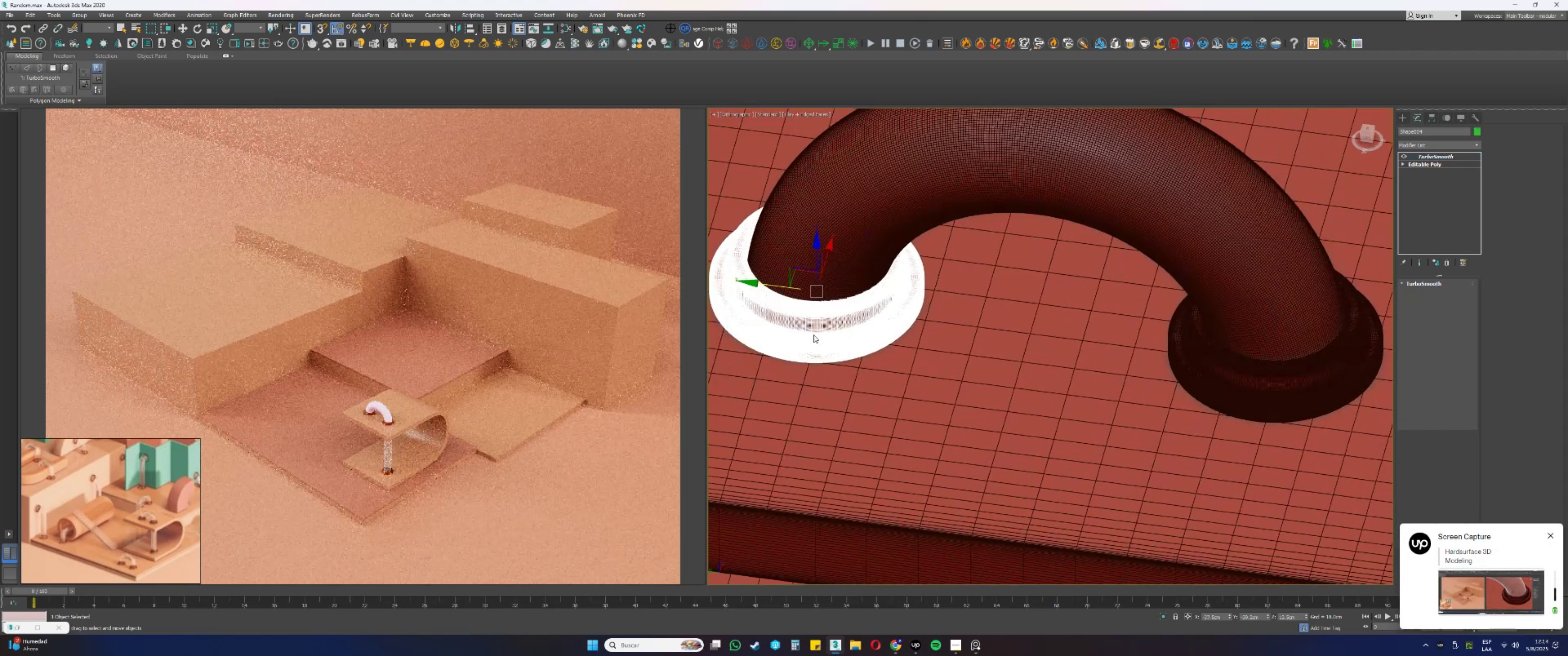 
key(Alt+AltLeft)
 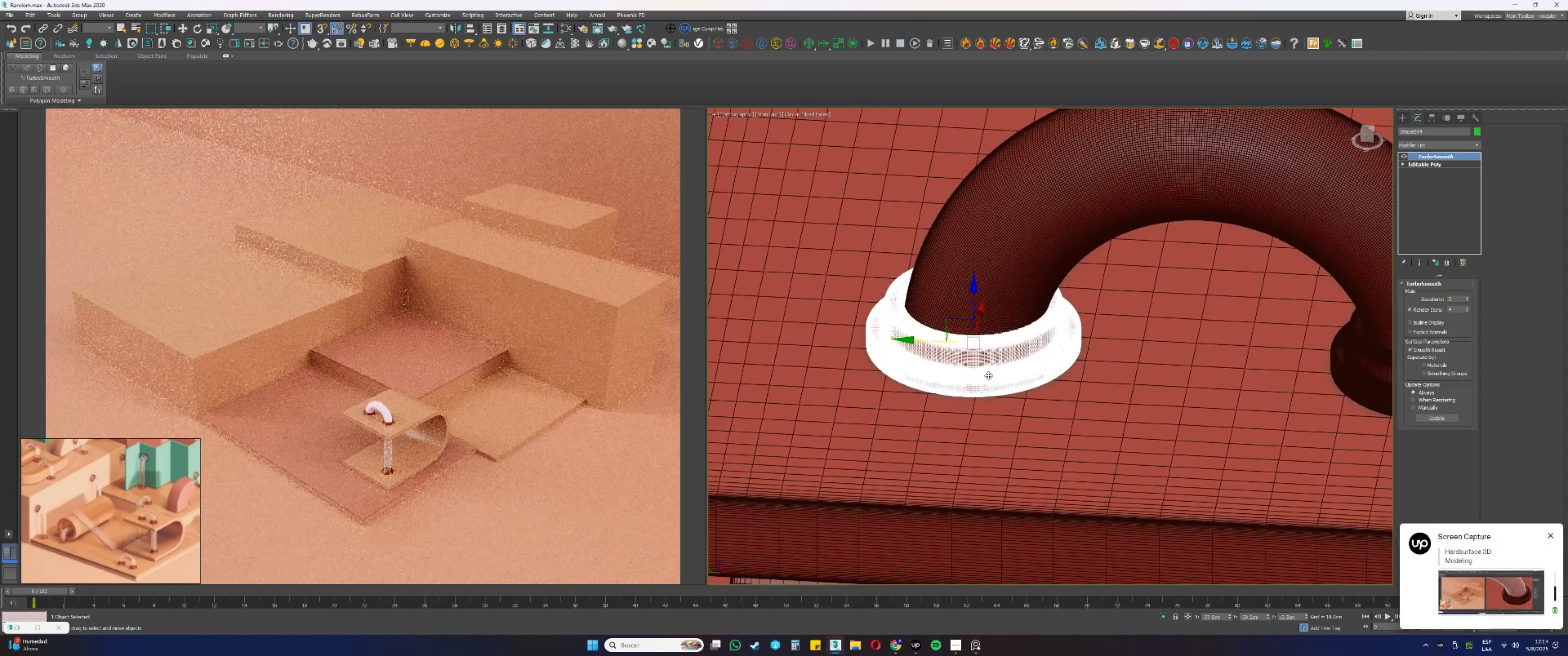 
scroll: coordinate [966, 333], scroll_direction: up, amount: 3.0
 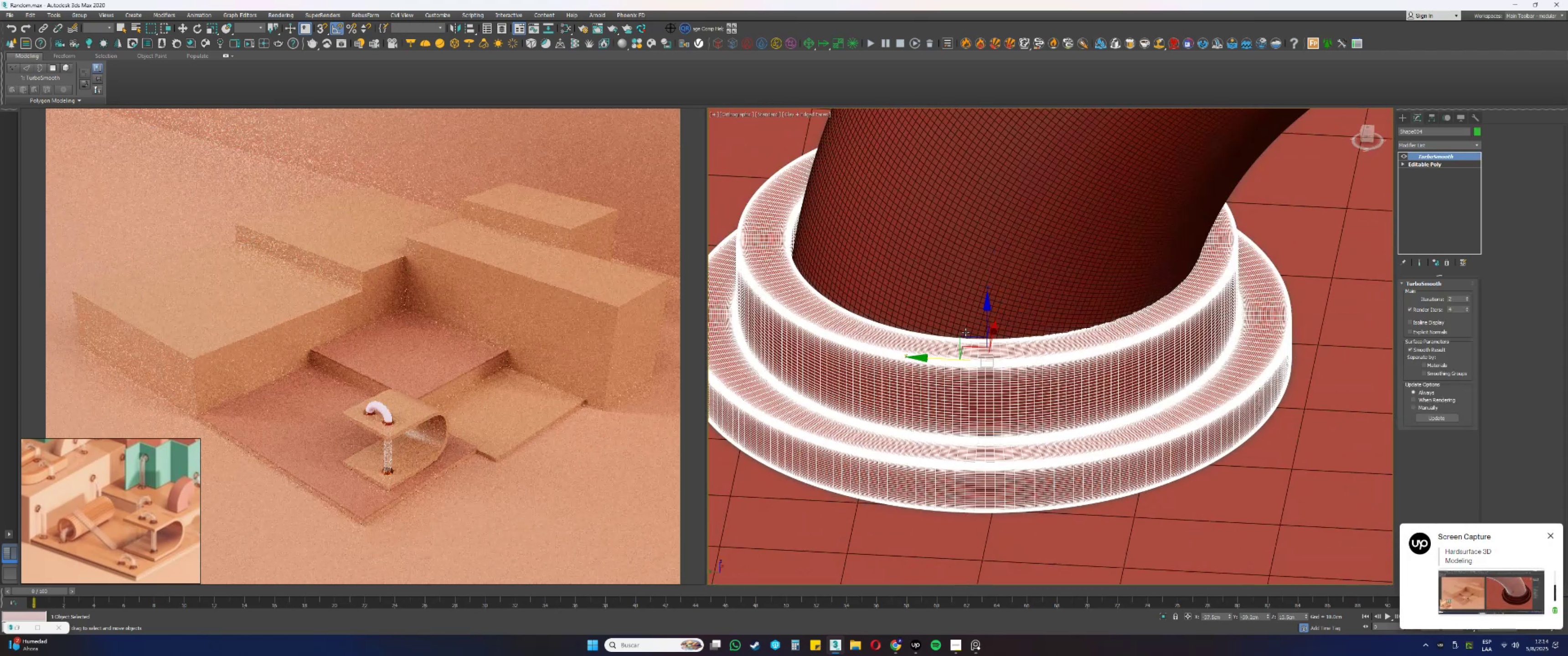 
key(F4)
 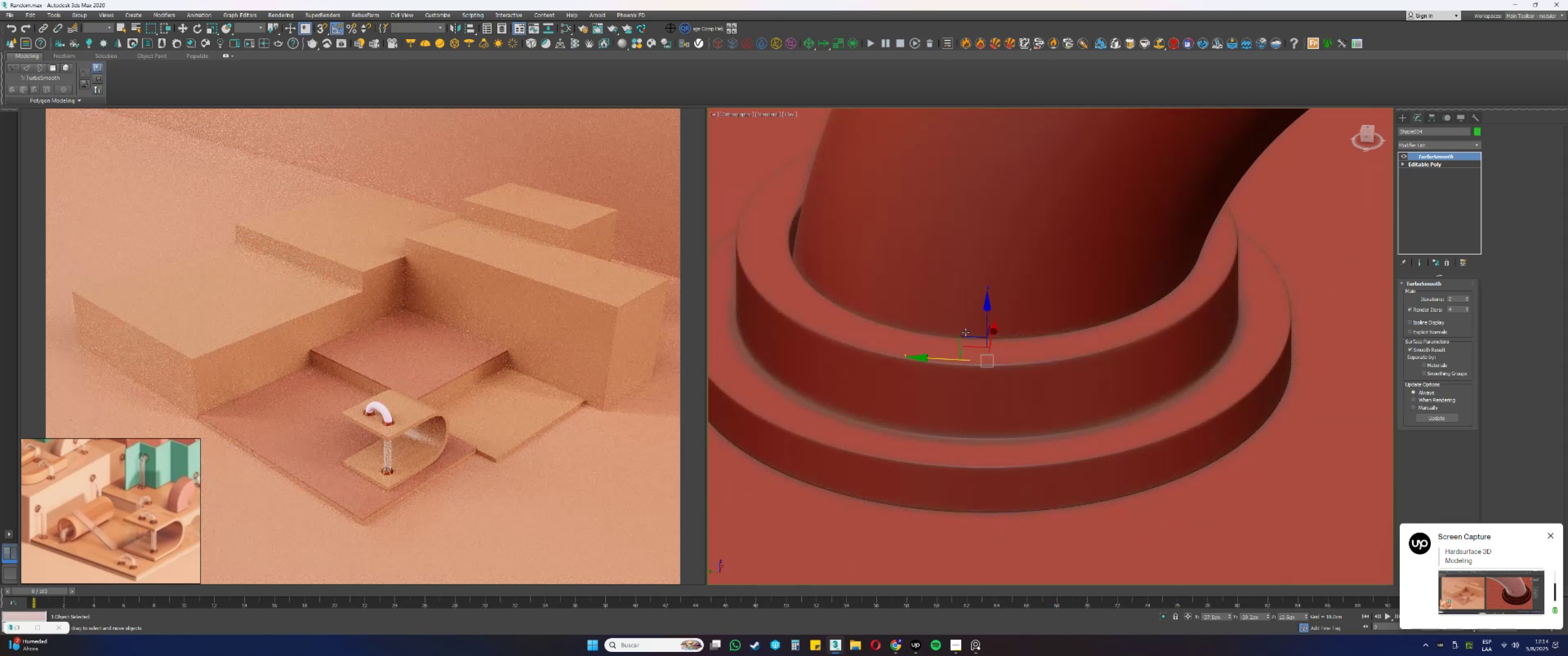 
key(Alt+AltLeft)
 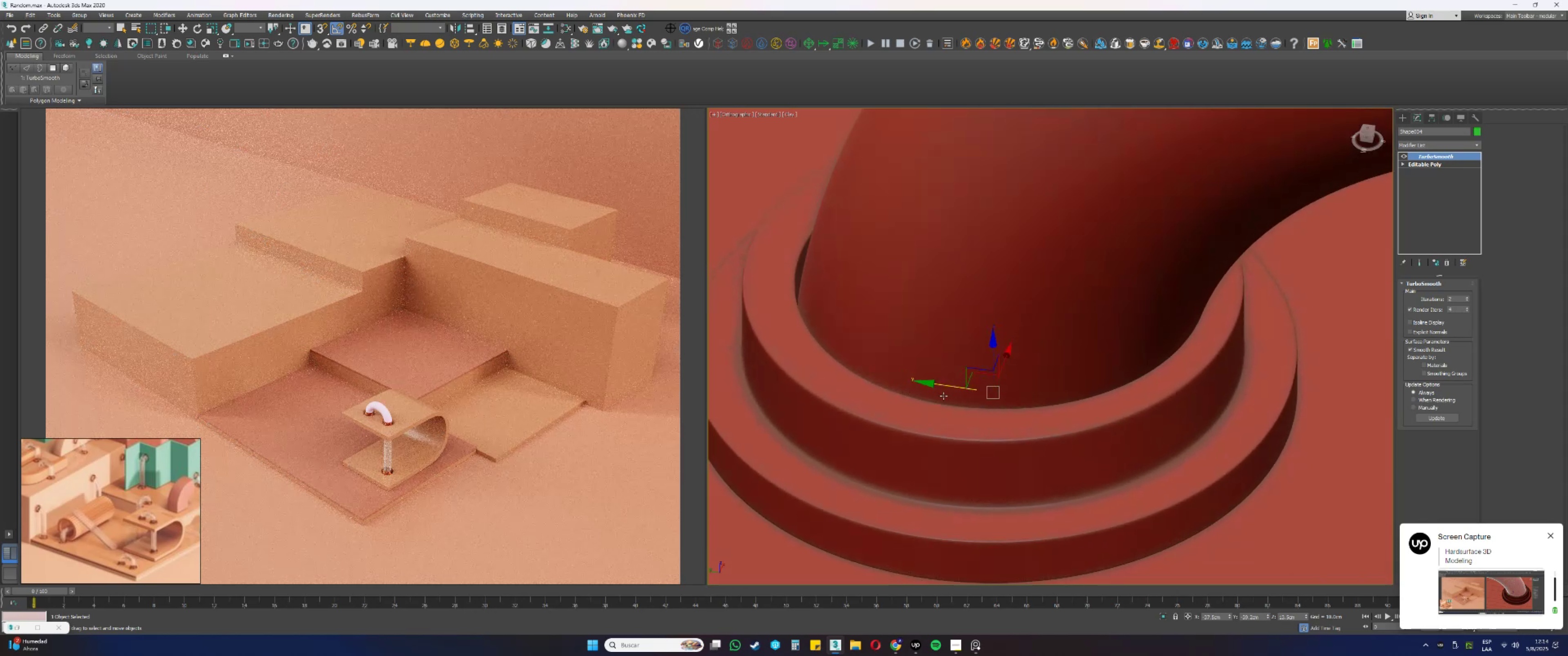 
key(F4)
 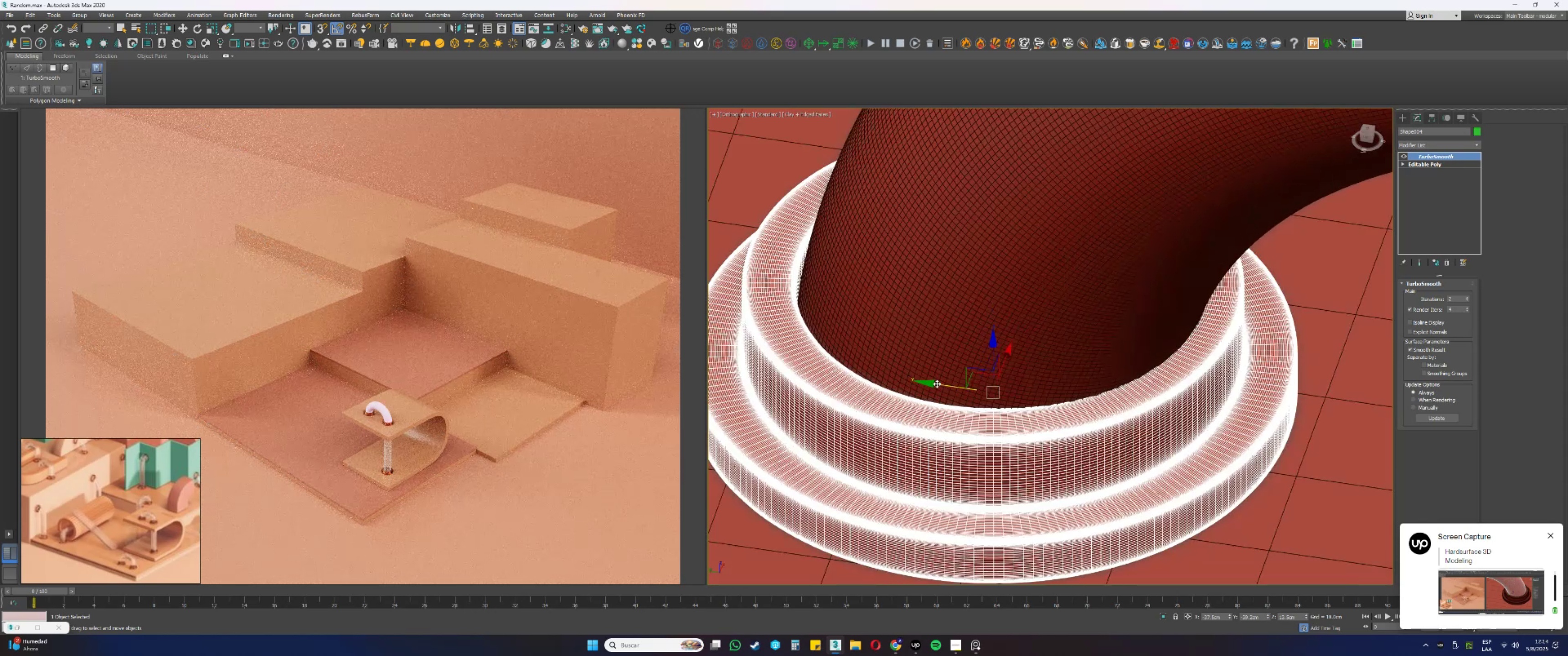 
left_click_drag(start_coordinate=[937, 384], to_coordinate=[944, 385])
 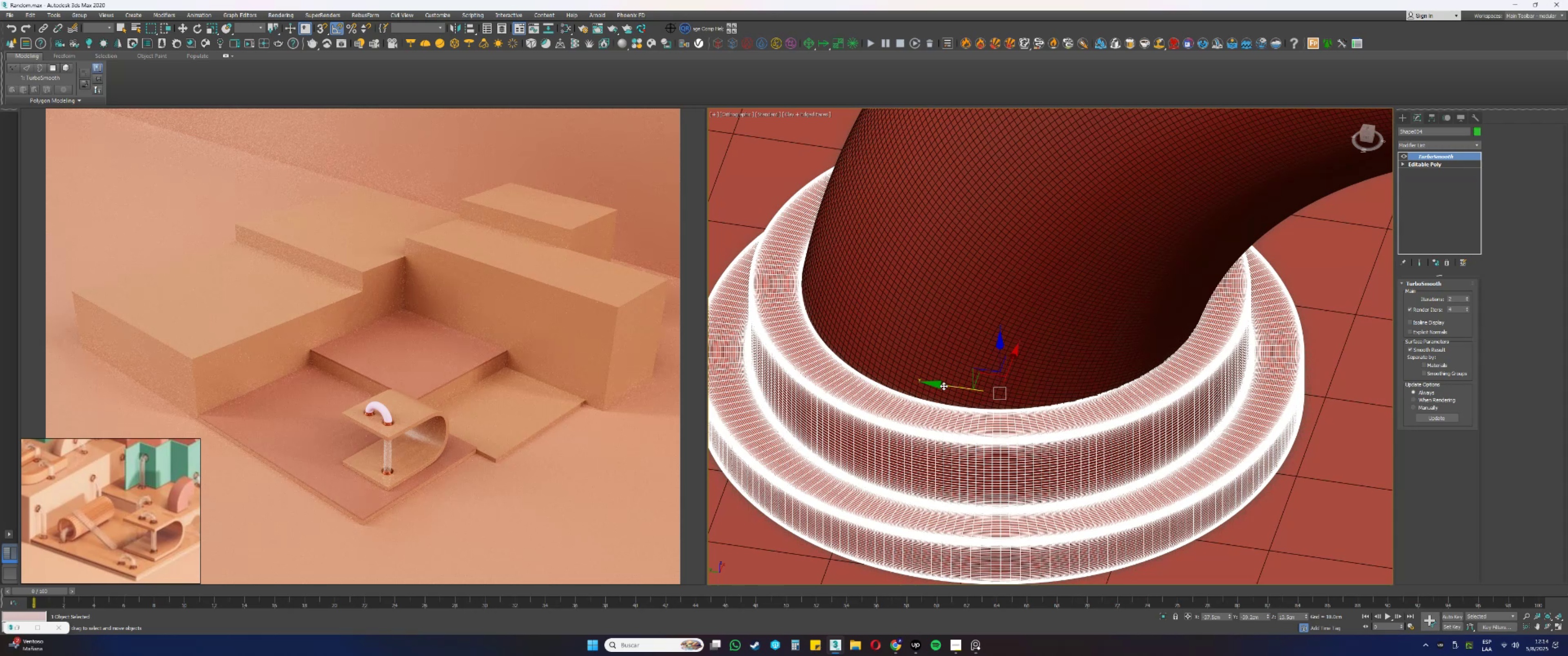 
wait(18.42)
 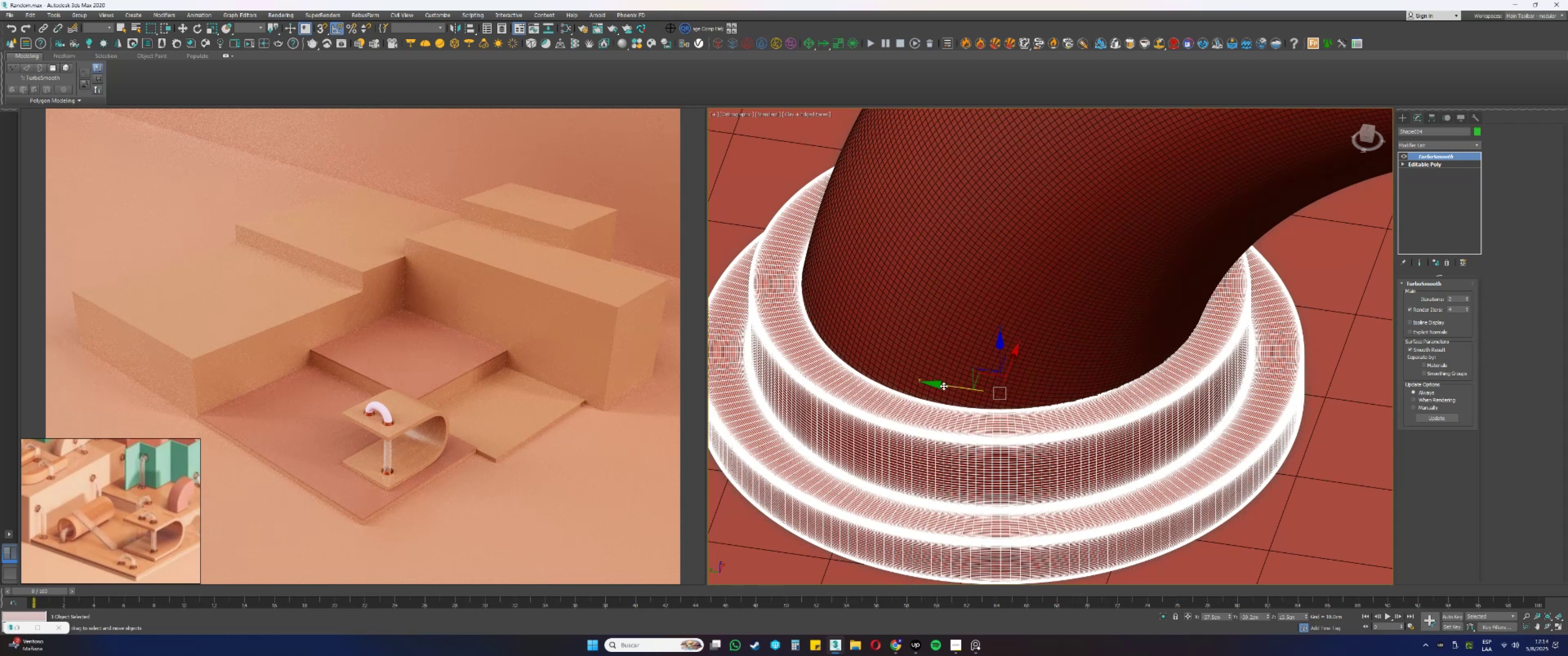 
left_click_drag(start_coordinate=[954, 386], to_coordinate=[959, 390])
 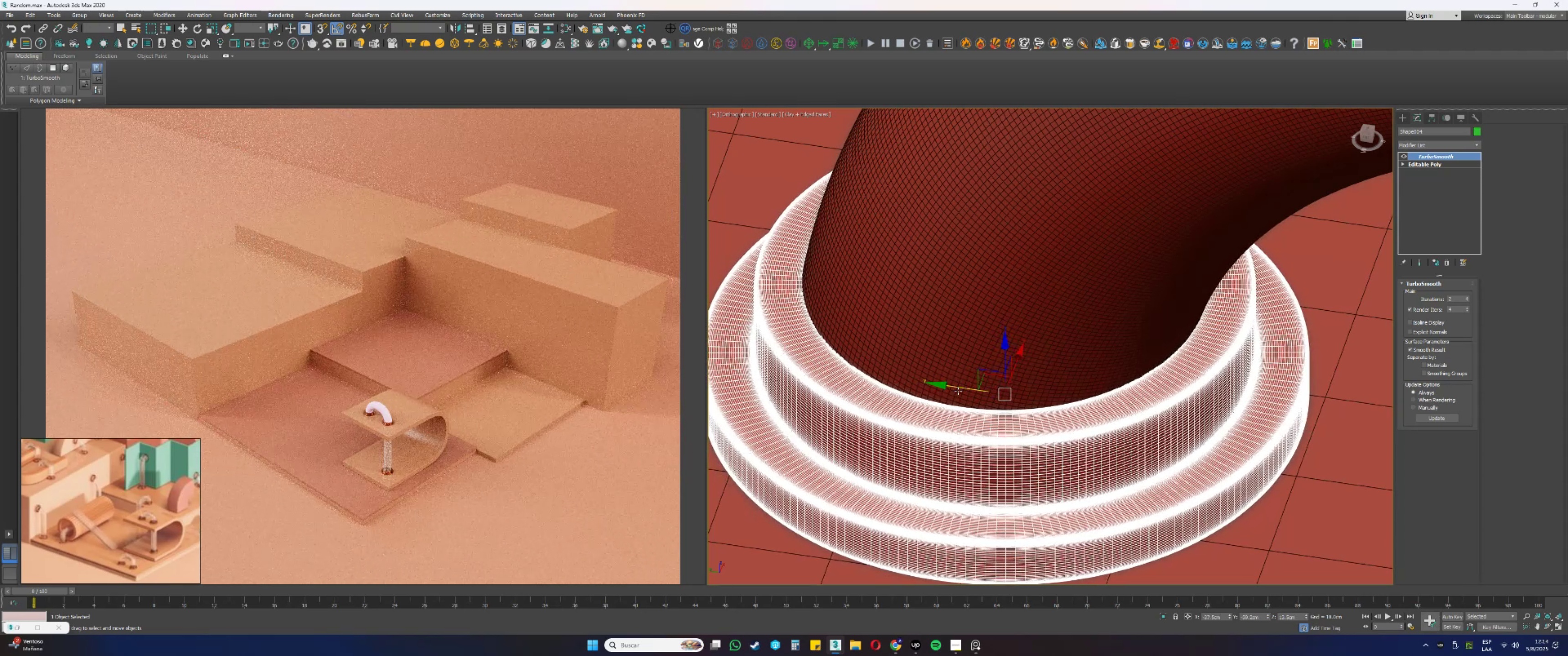 
scroll: coordinate [944, 374], scroll_direction: down, amount: 6.0
 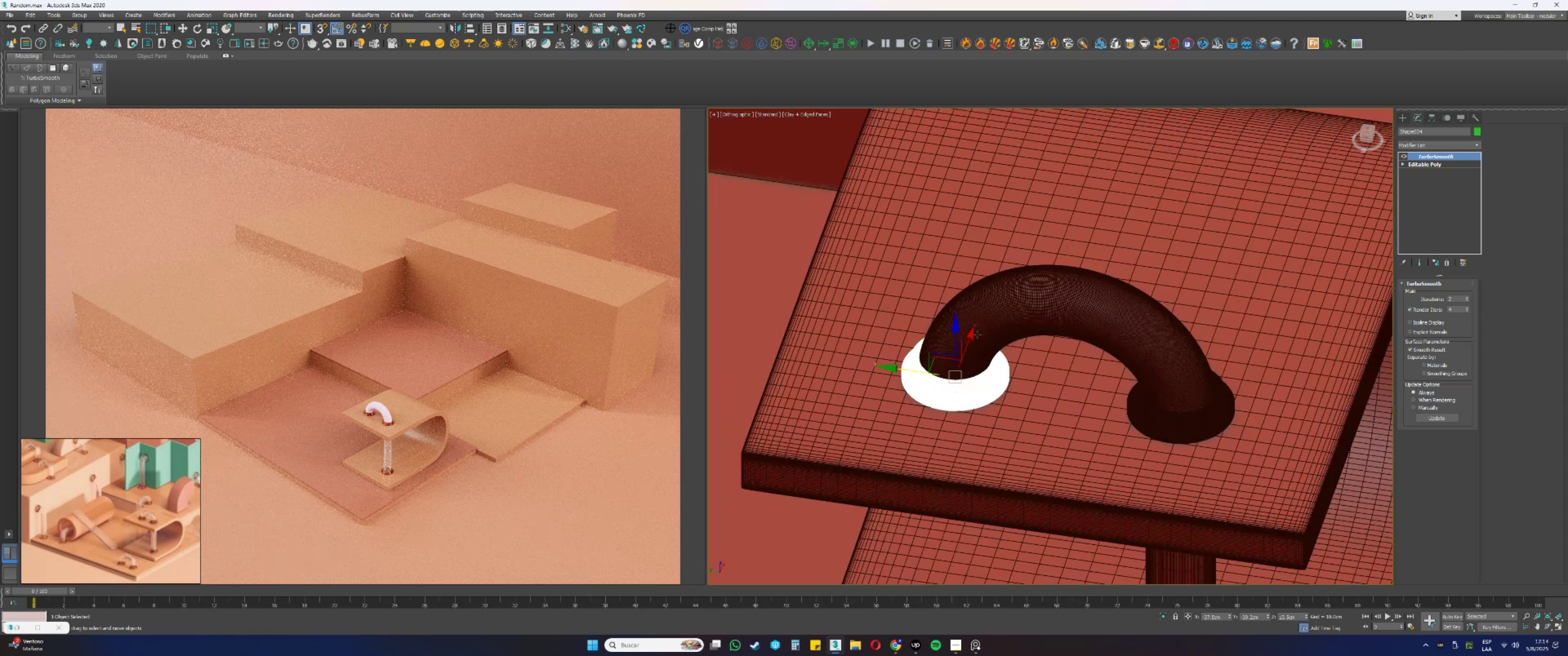 
left_click([981, 328])
 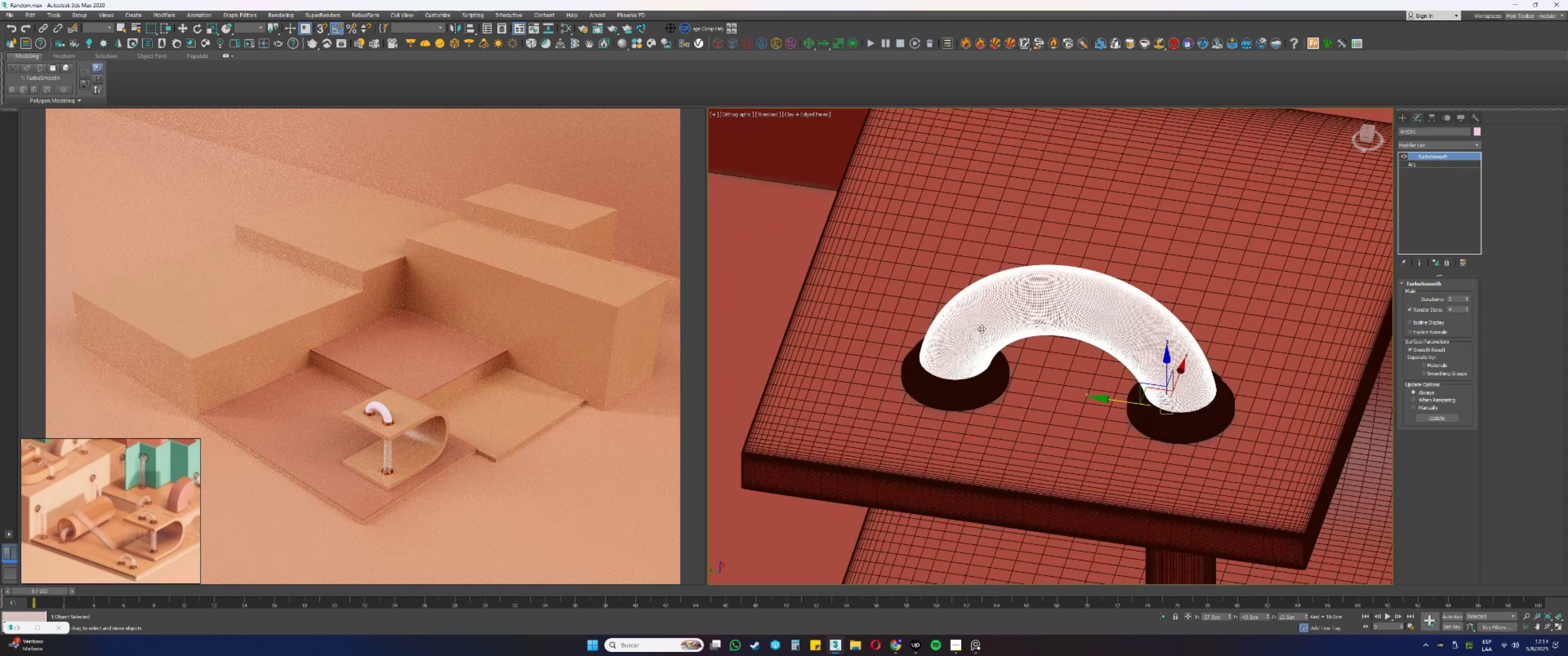 
key(M)
 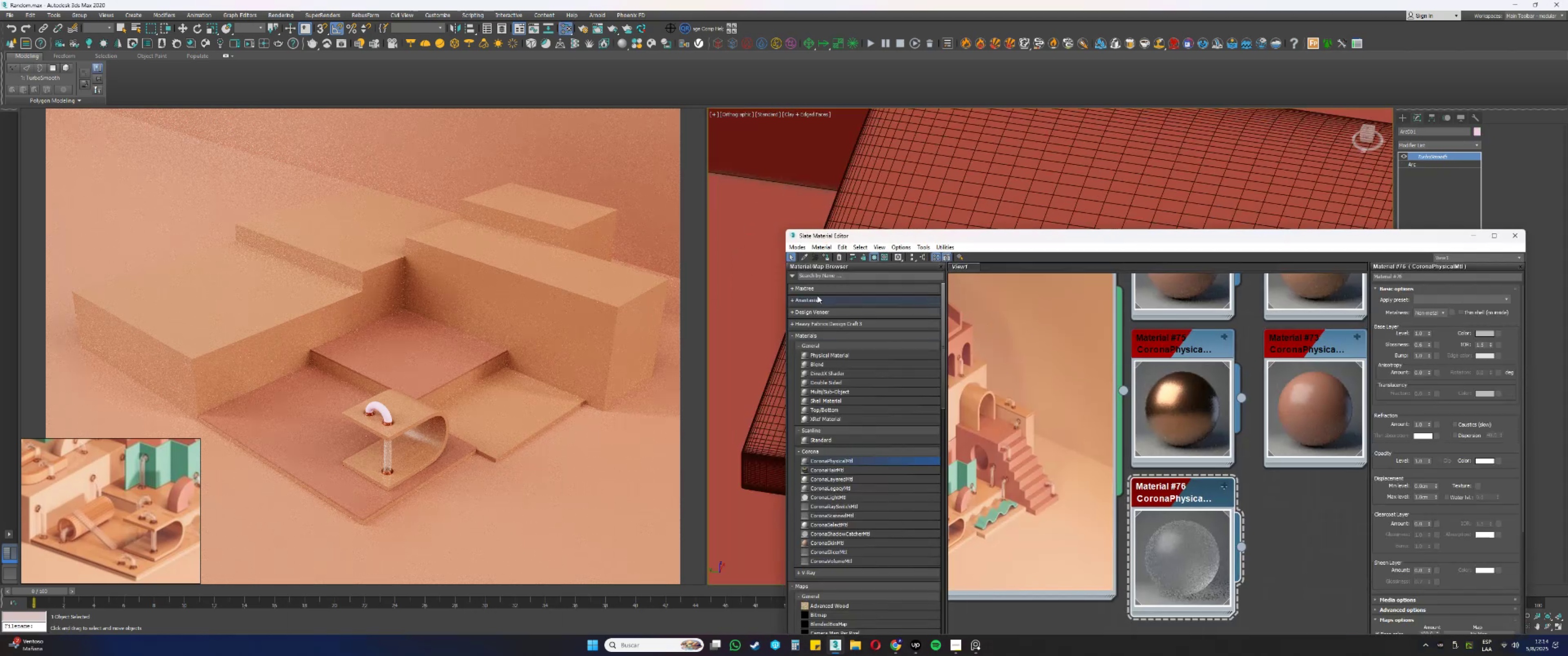 
left_click([828, 258])
 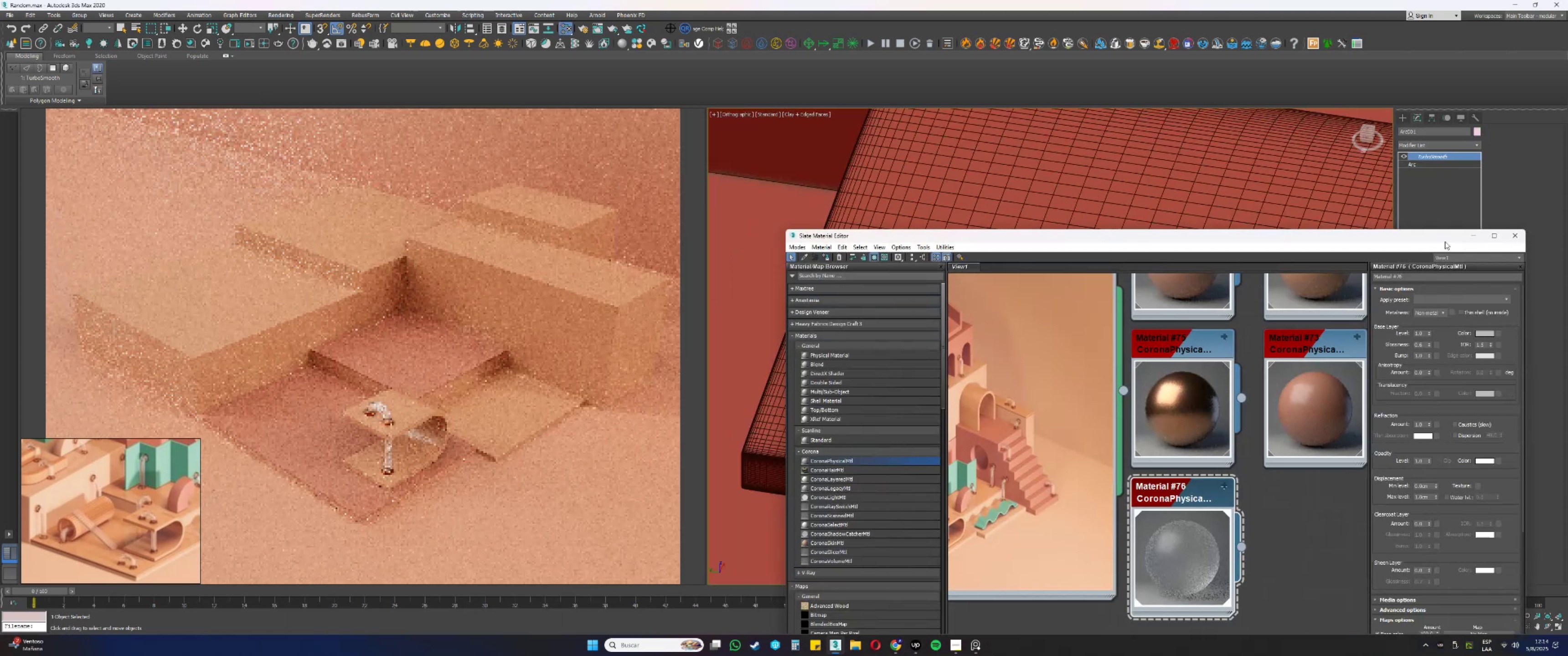 
left_click([1474, 233])
 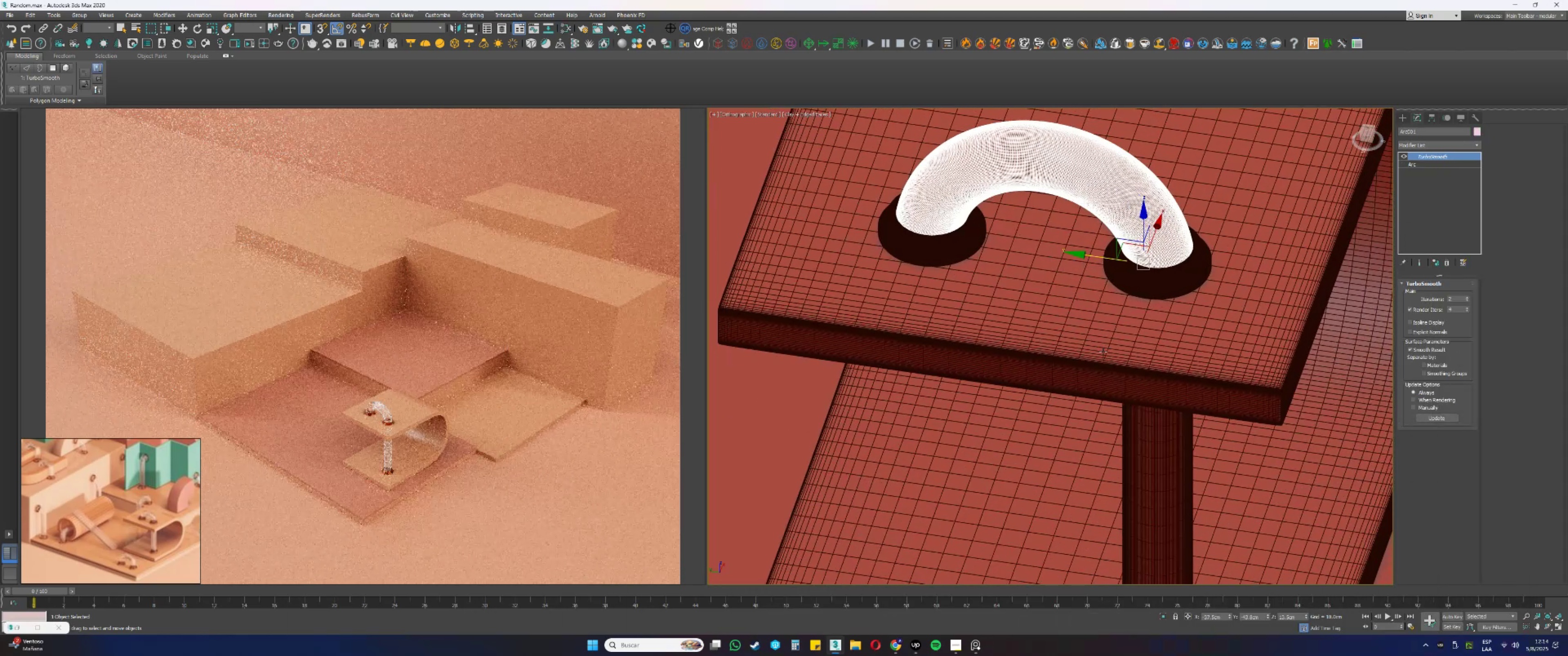 
scroll: coordinate [1107, 380], scroll_direction: down, amount: 2.0
 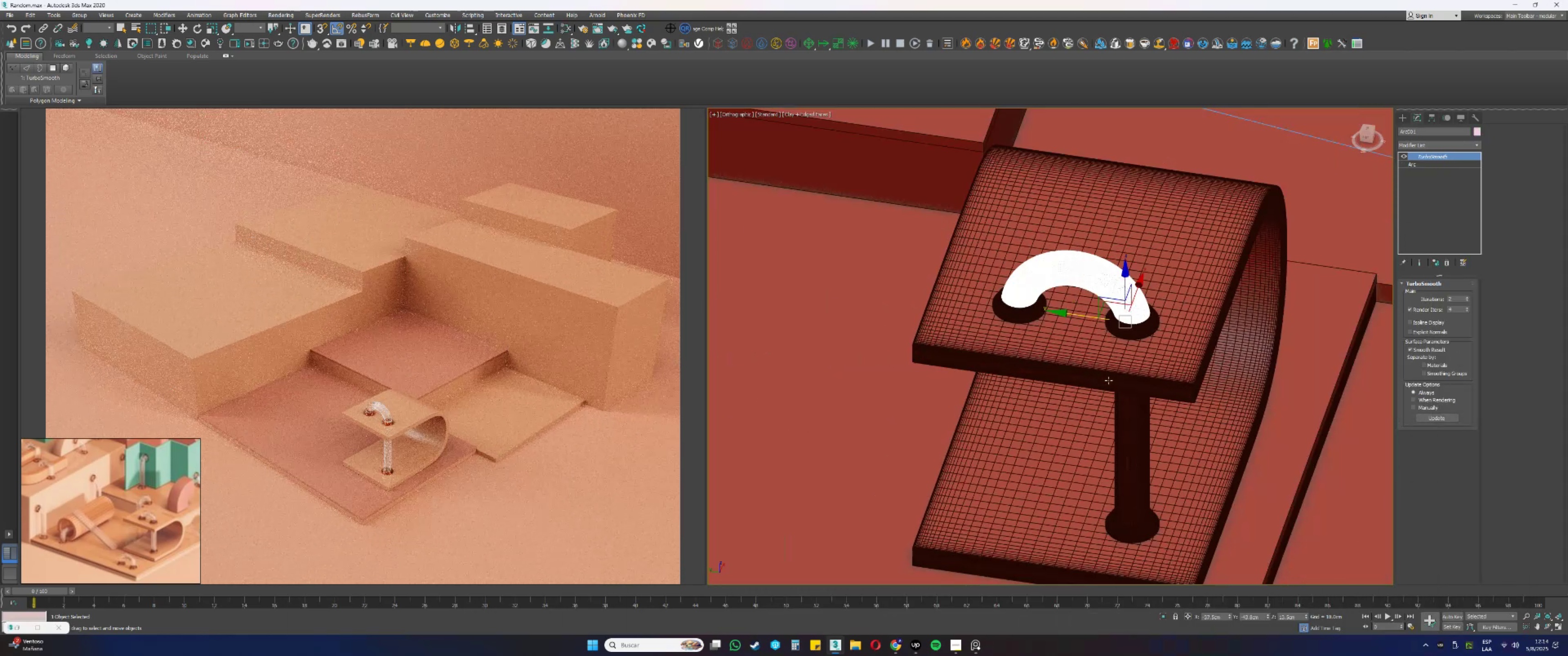 
key(Alt+AltLeft)
 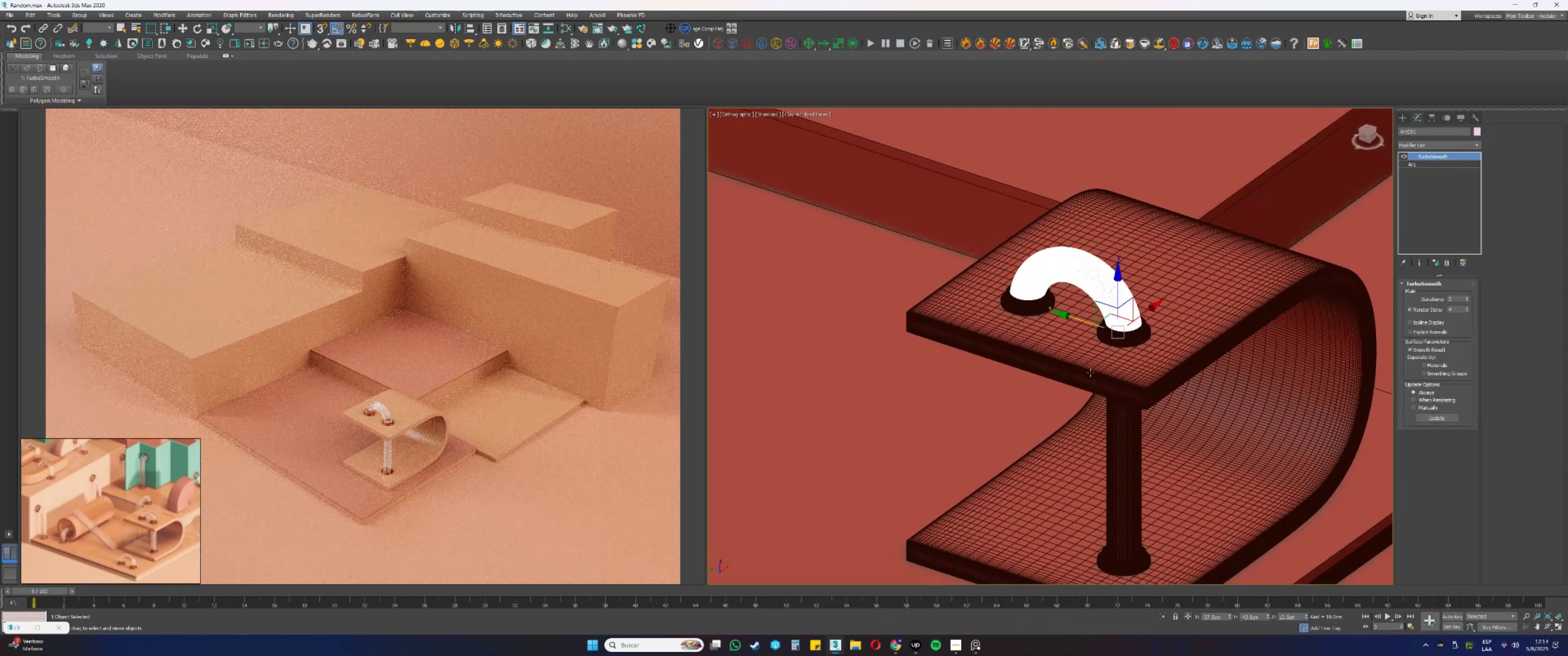 
key(F4)
 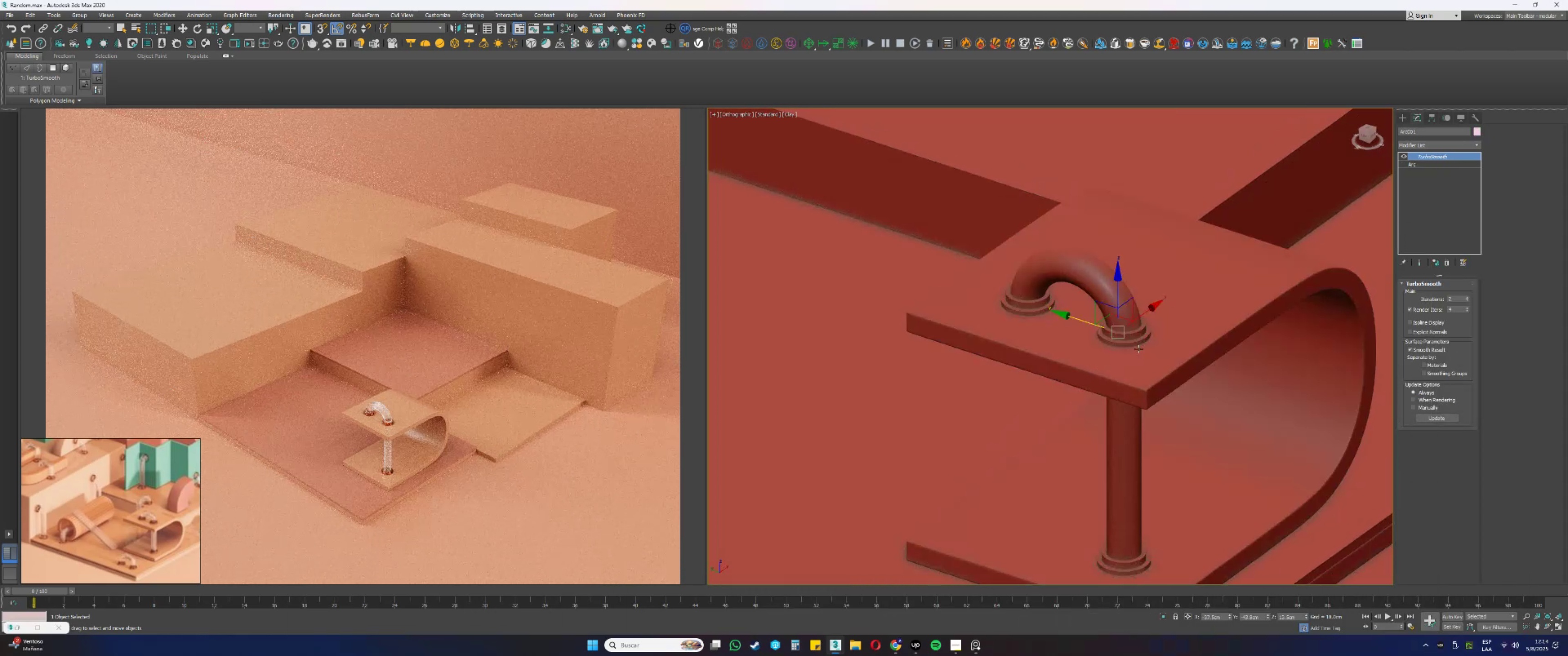 
scroll: coordinate [1101, 315], scroll_direction: up, amount: 3.0
 